 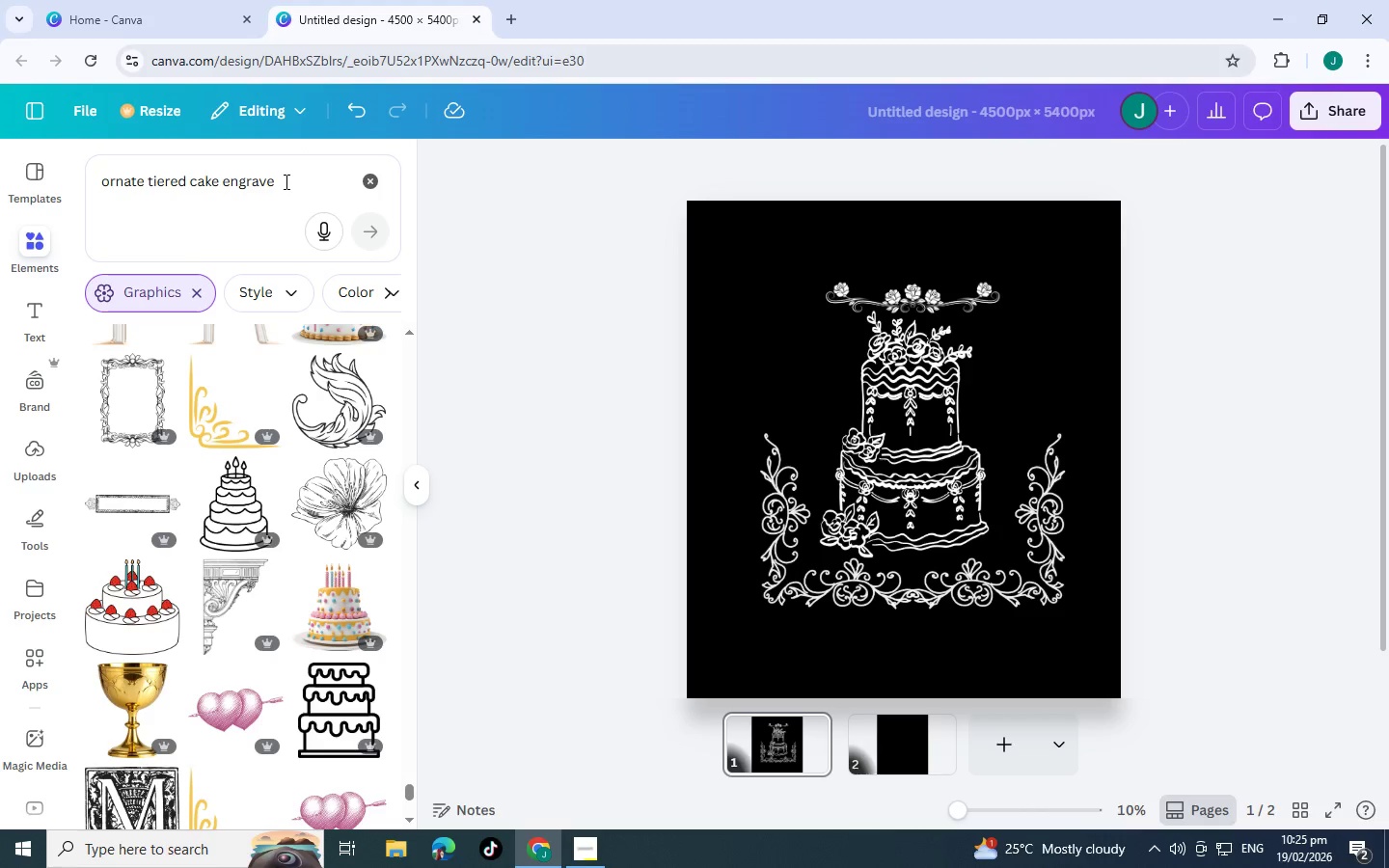 
left_click_drag(start_coordinate=[285, 181], to_coordinate=[0, 196])
 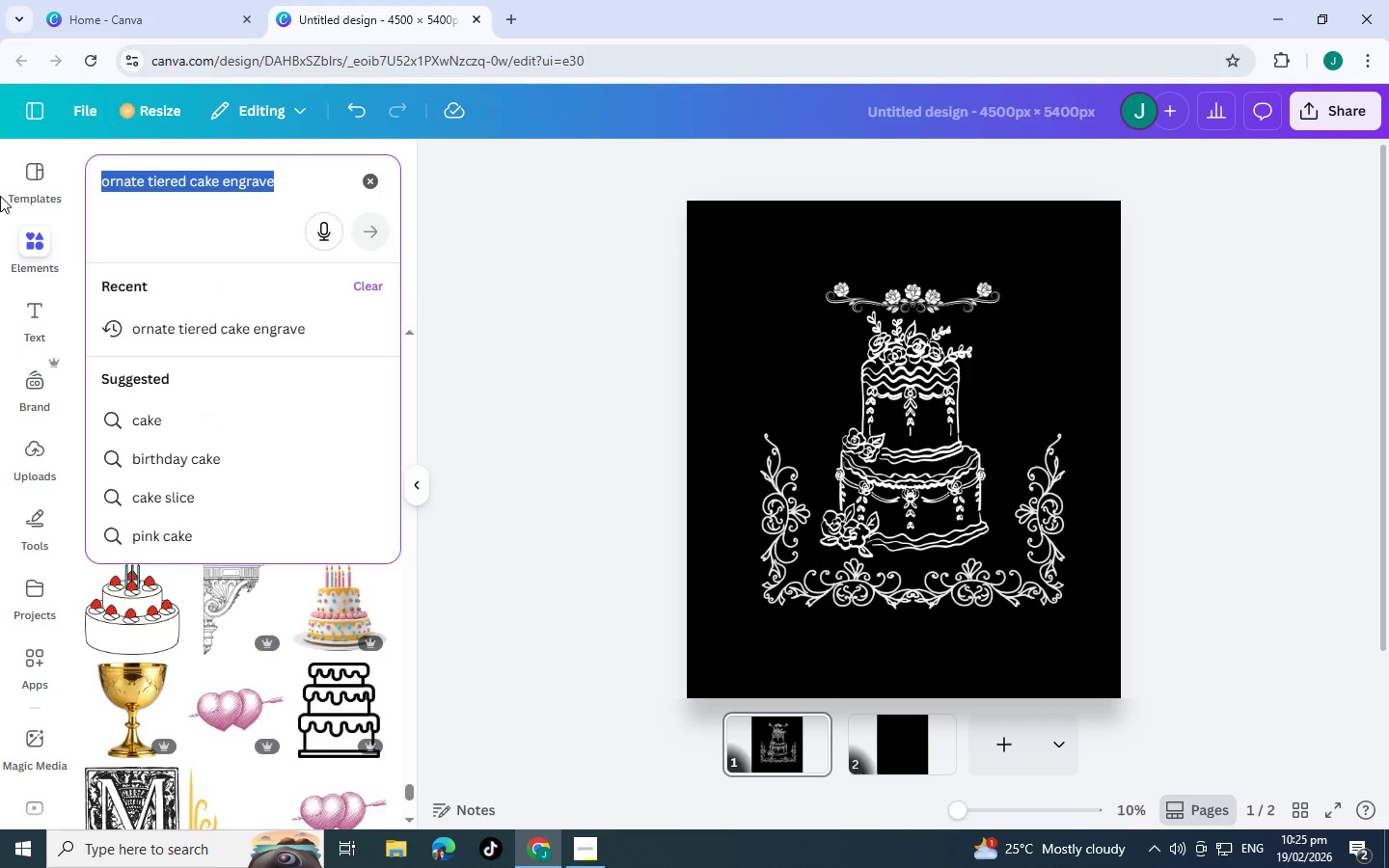 
key(Control+V)
 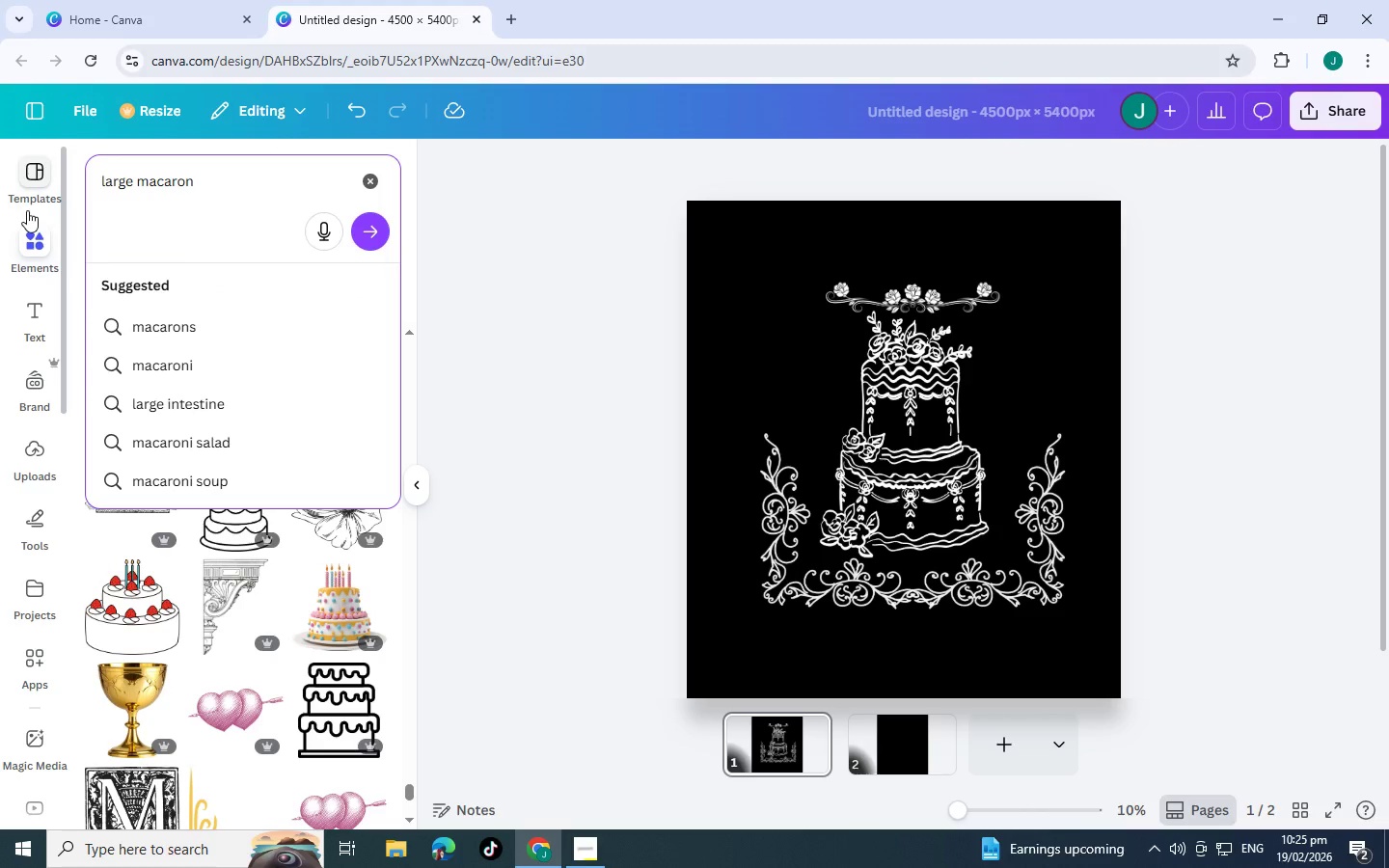 
key(Enter)
 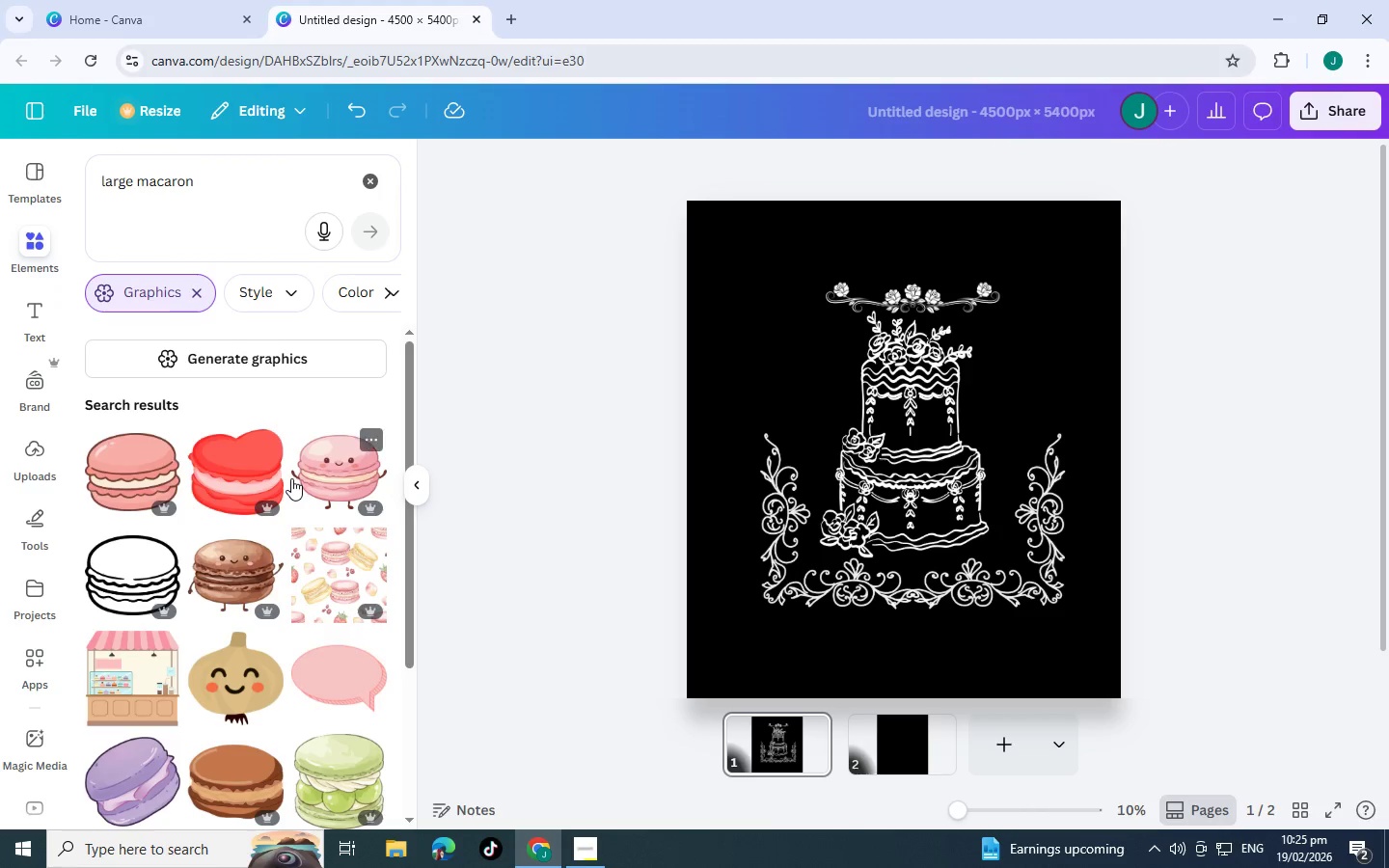 
scroll: coordinate [289, 489], scroll_direction: down, amount: 7.0
 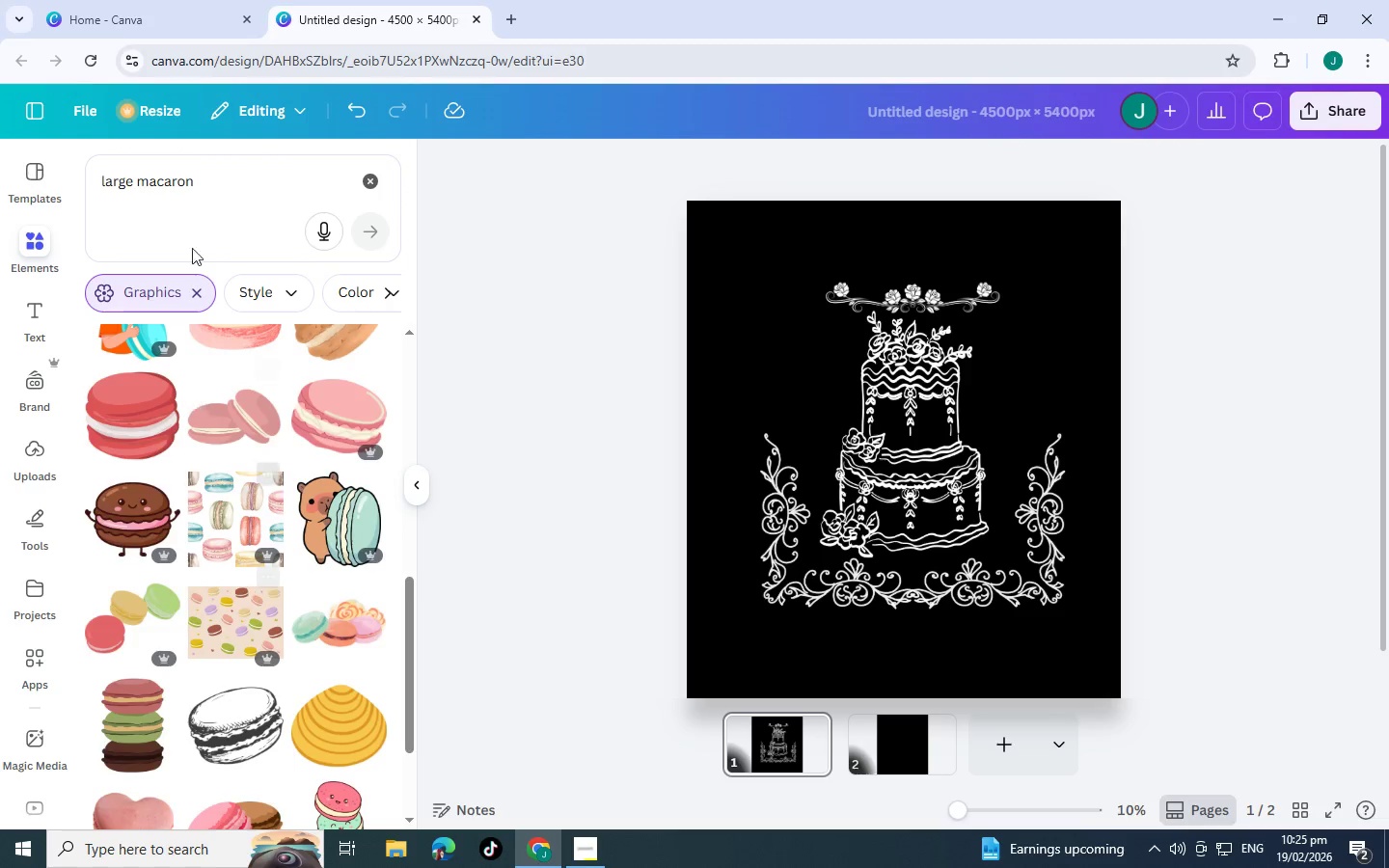 
left_click([235, 172])
 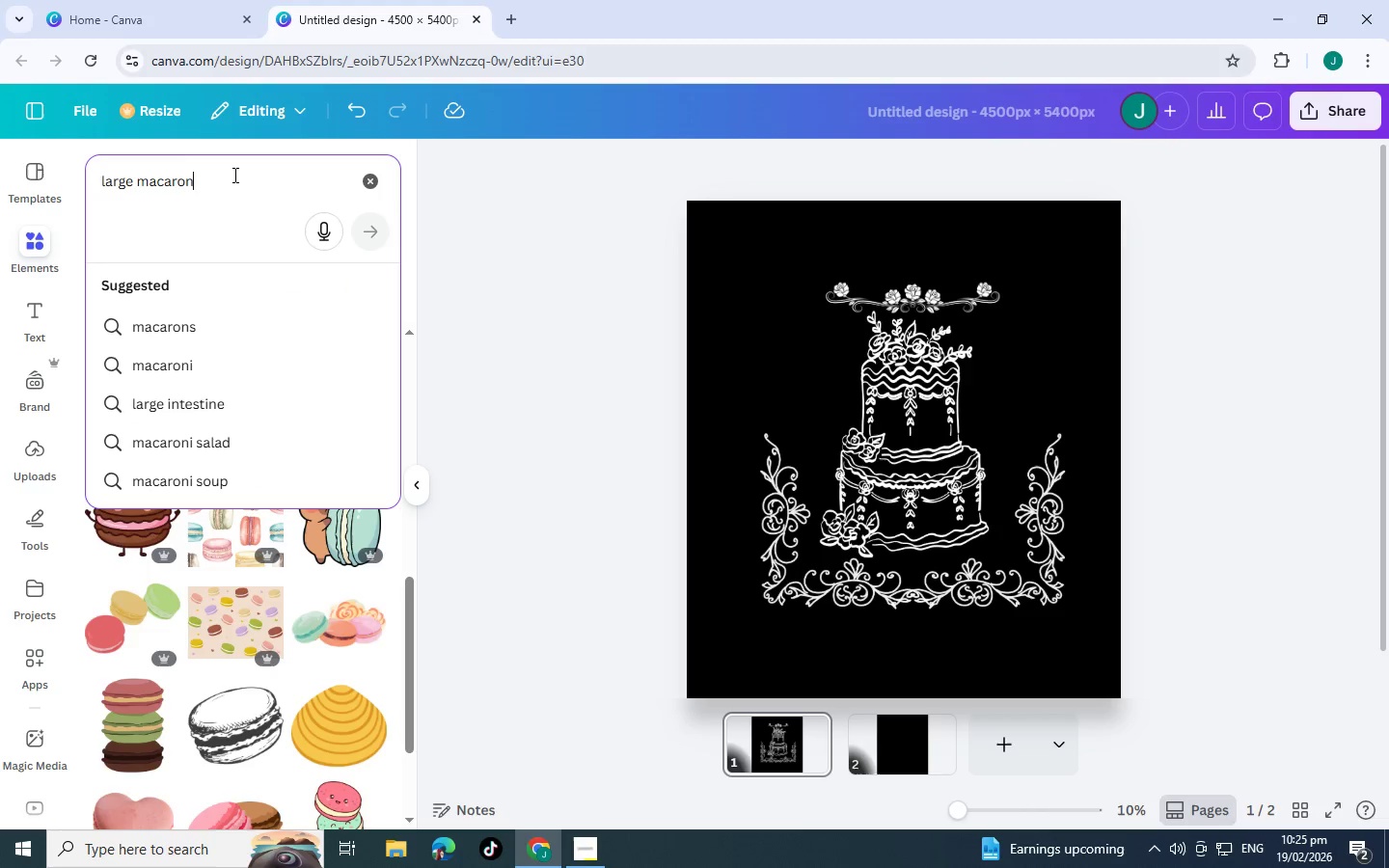 
type( engrave)
 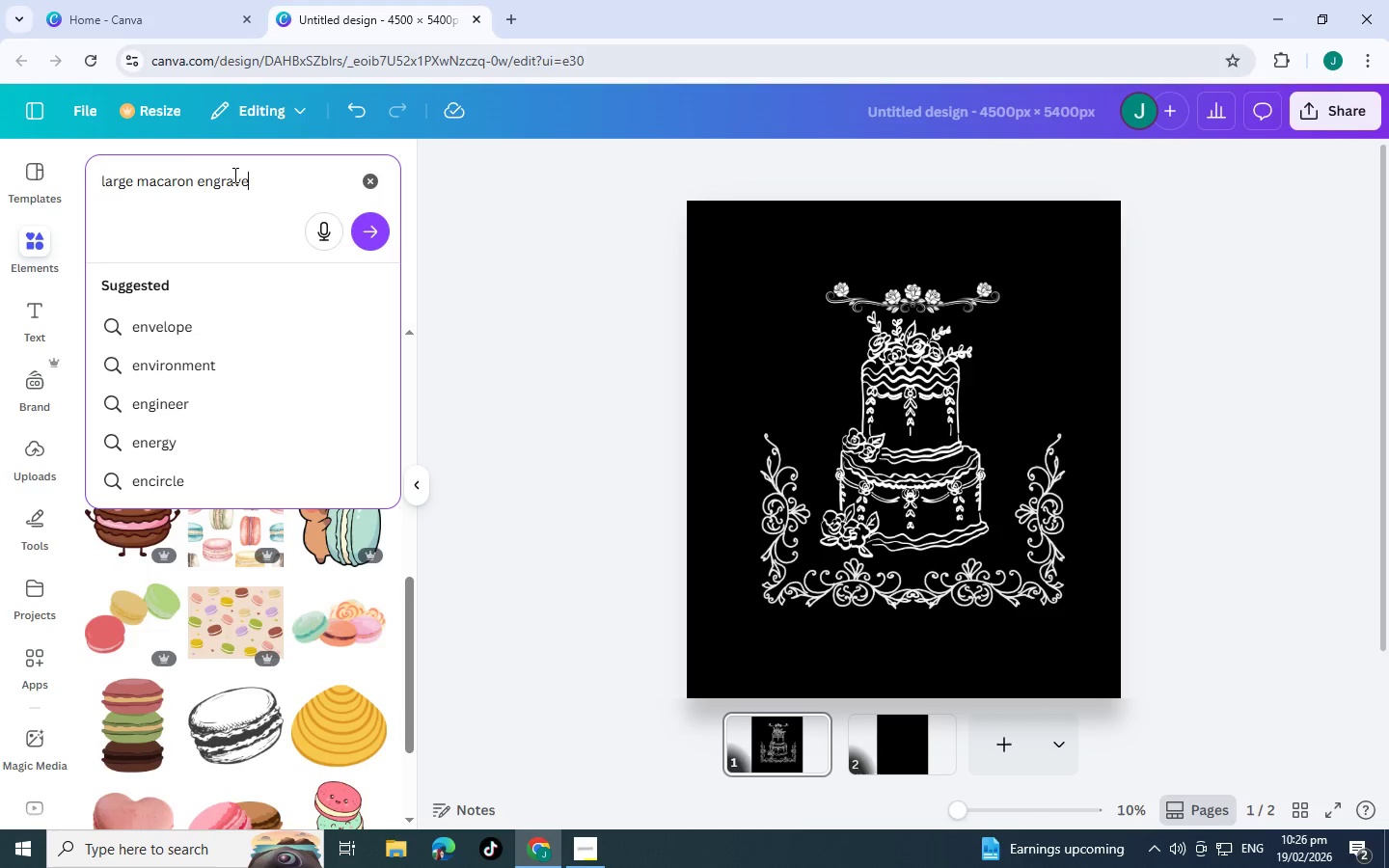 
key(Enter)
 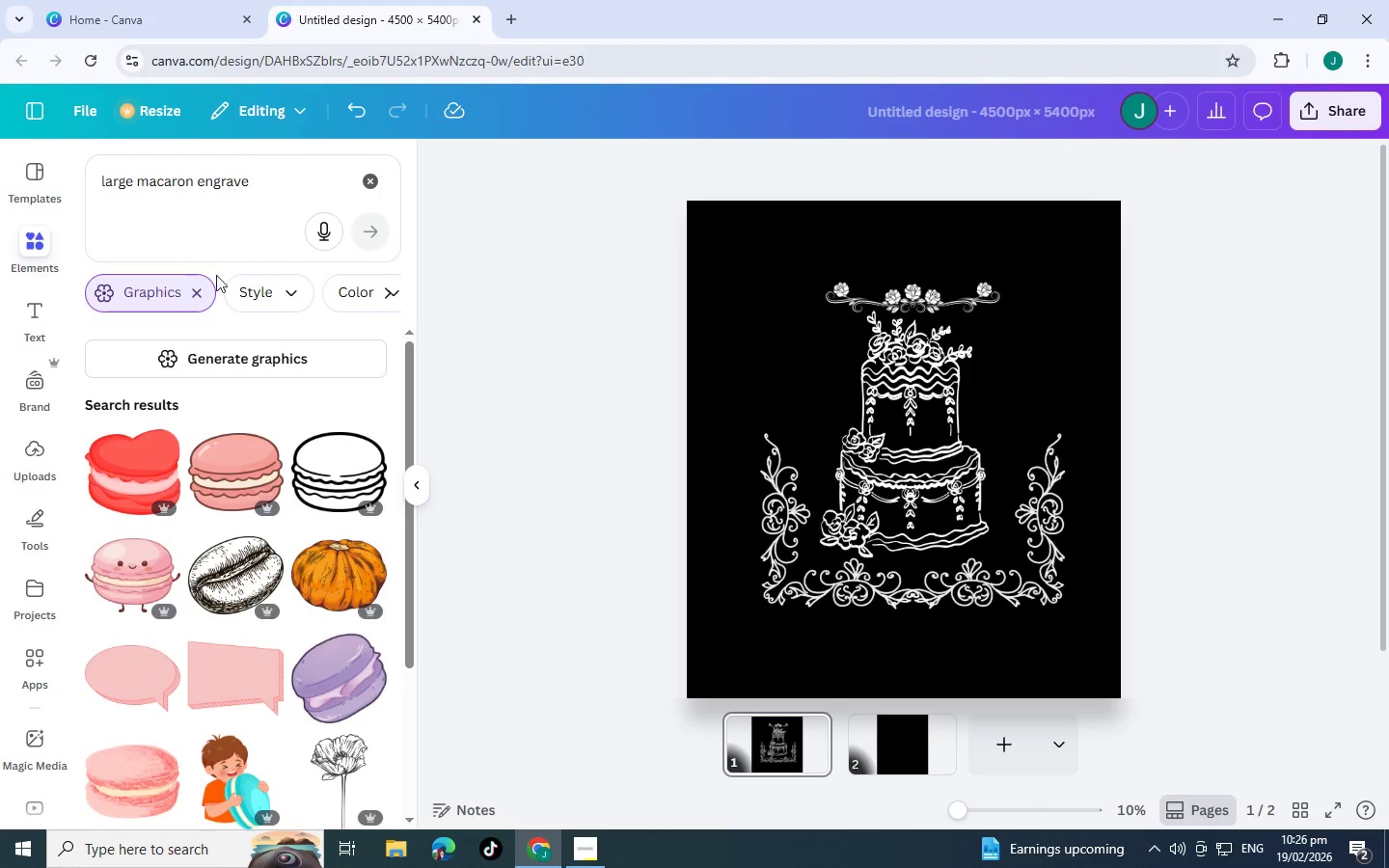 
scroll: coordinate [248, 479], scroll_direction: down, amount: 7.0
 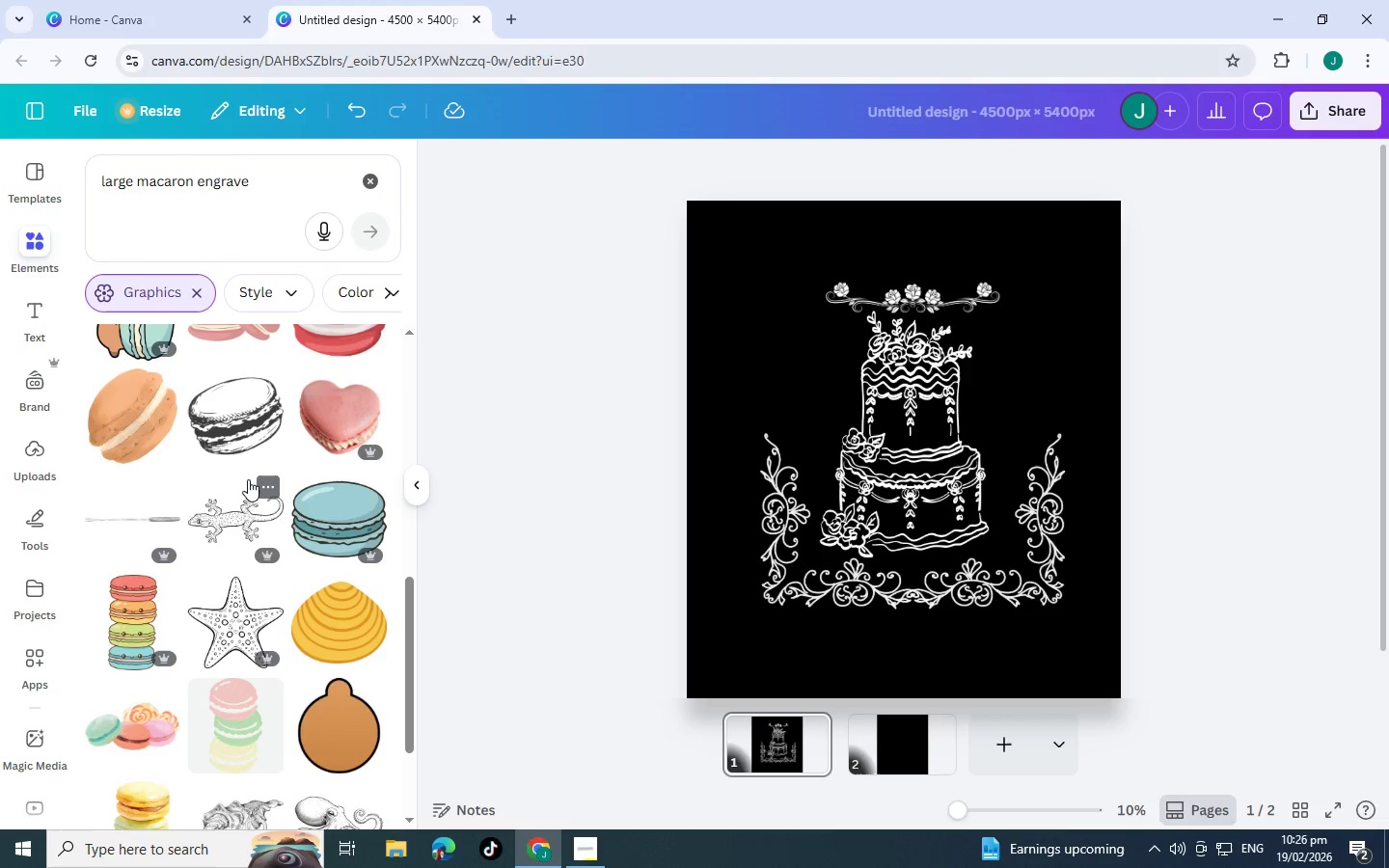 
scroll: coordinate [190, 530], scroll_direction: down, amount: 8.0
 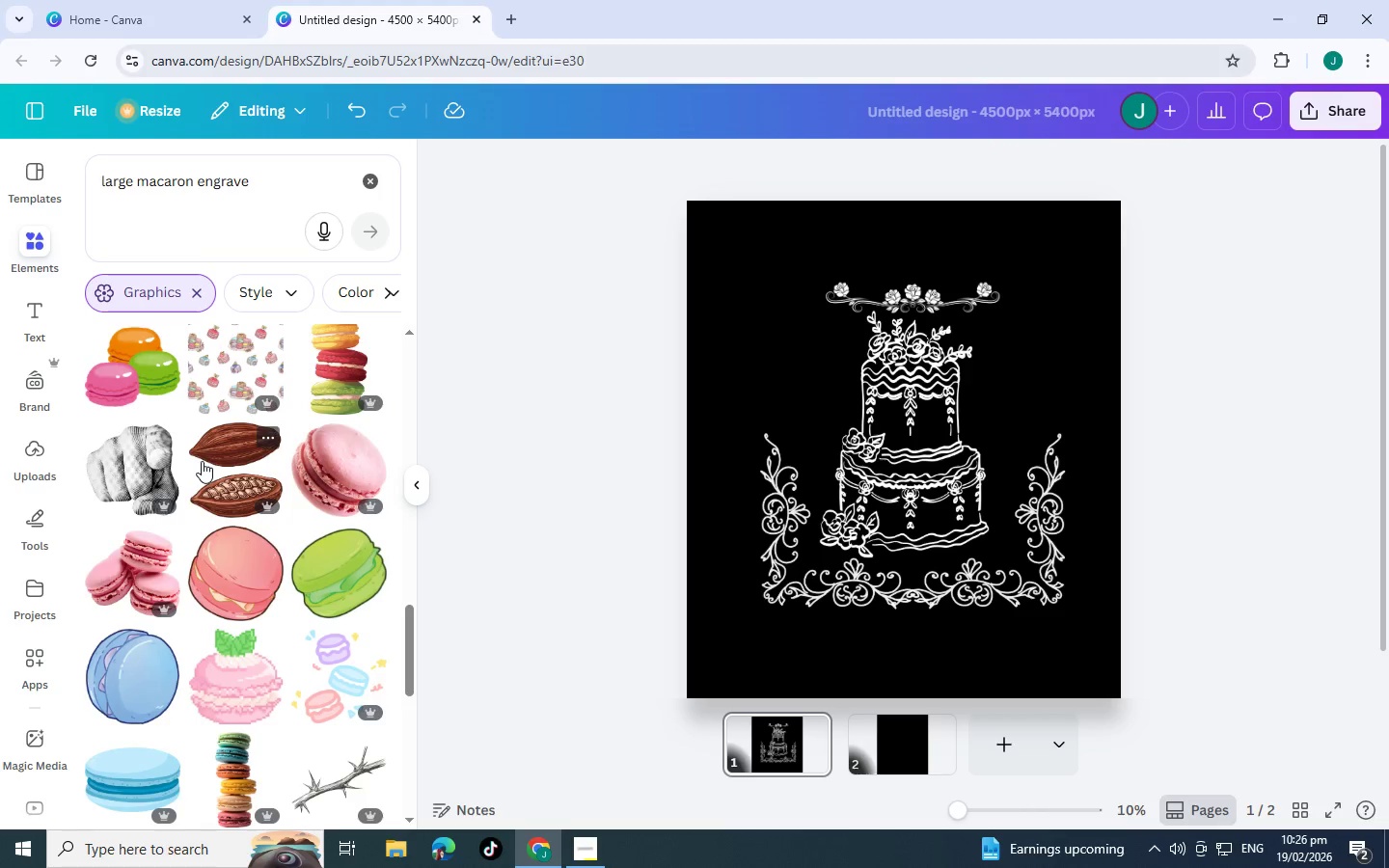 
scroll: coordinate [249, 461], scroll_direction: down, amount: 2.0
 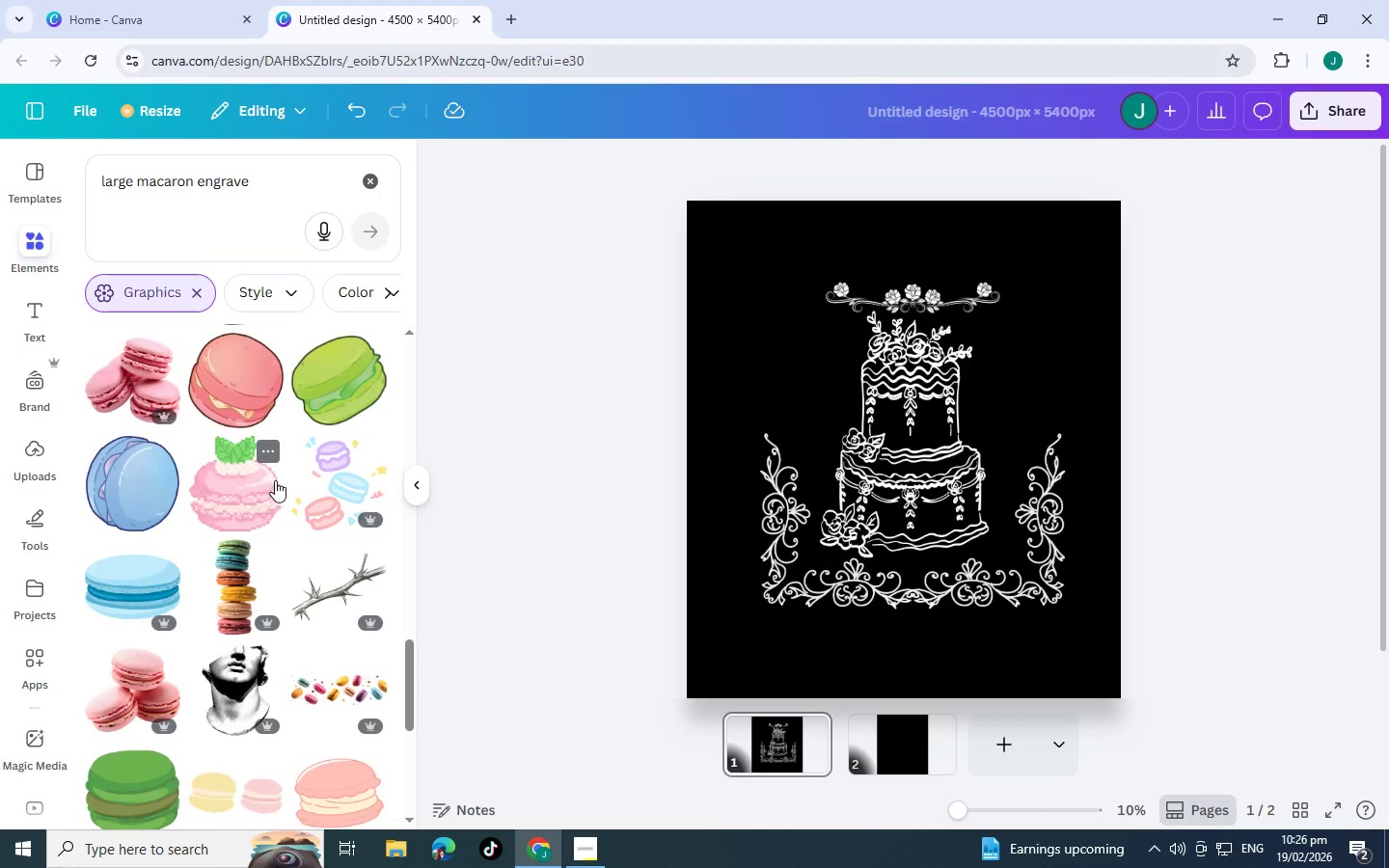 
scroll: coordinate [276, 480], scroll_direction: up, amount: 1.0
 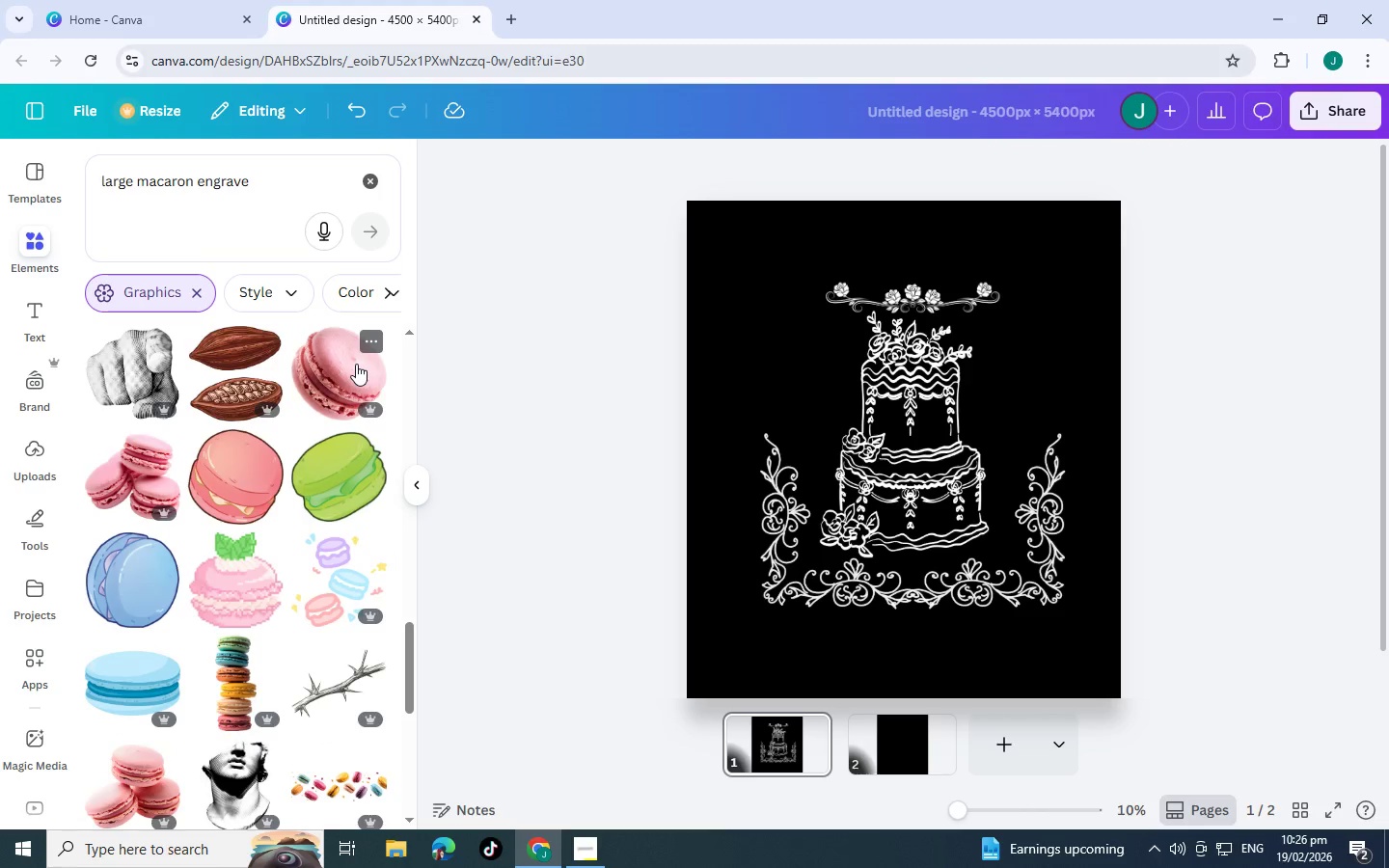 
left_click([356, 364])
 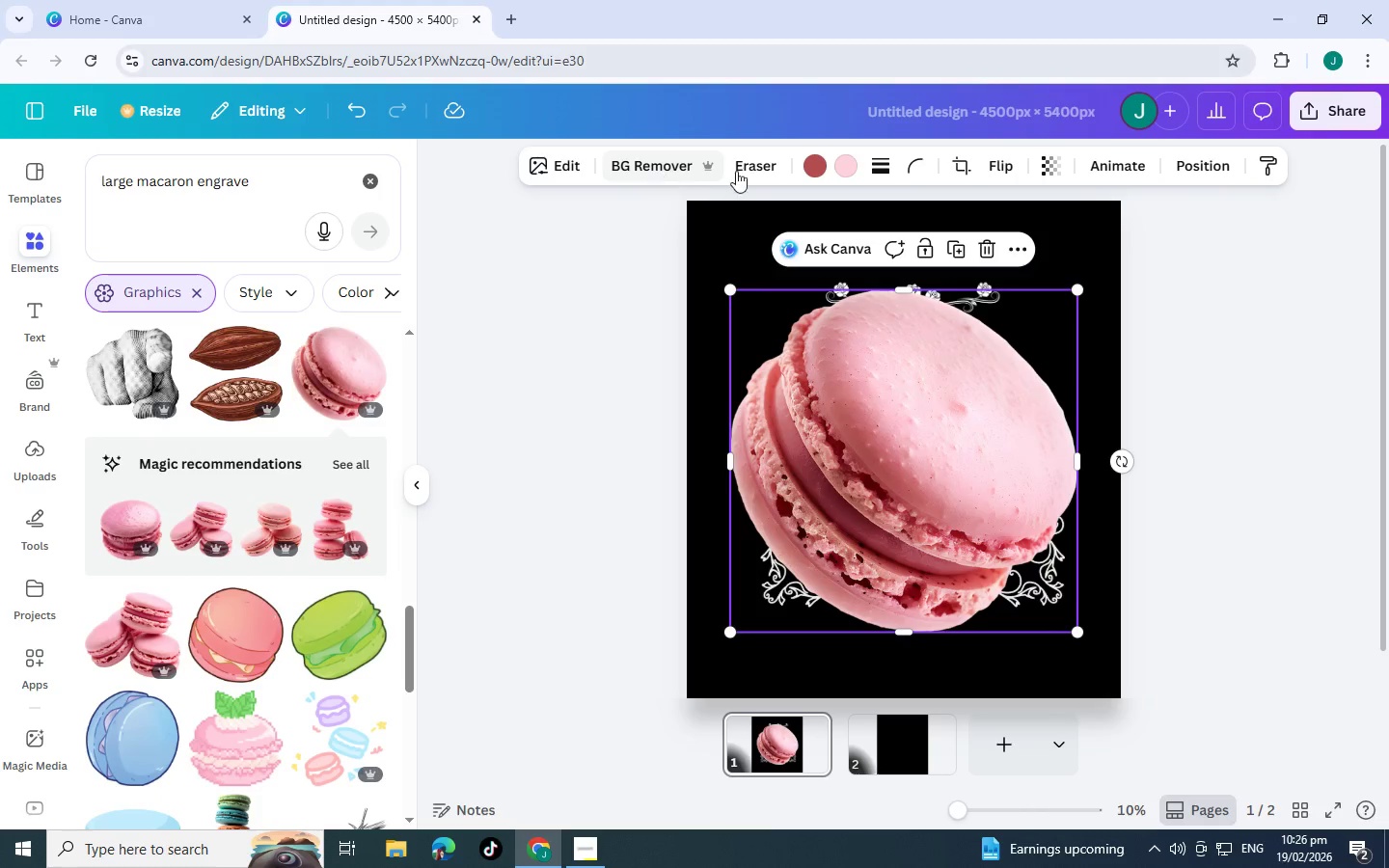 
left_click([792, 163])
 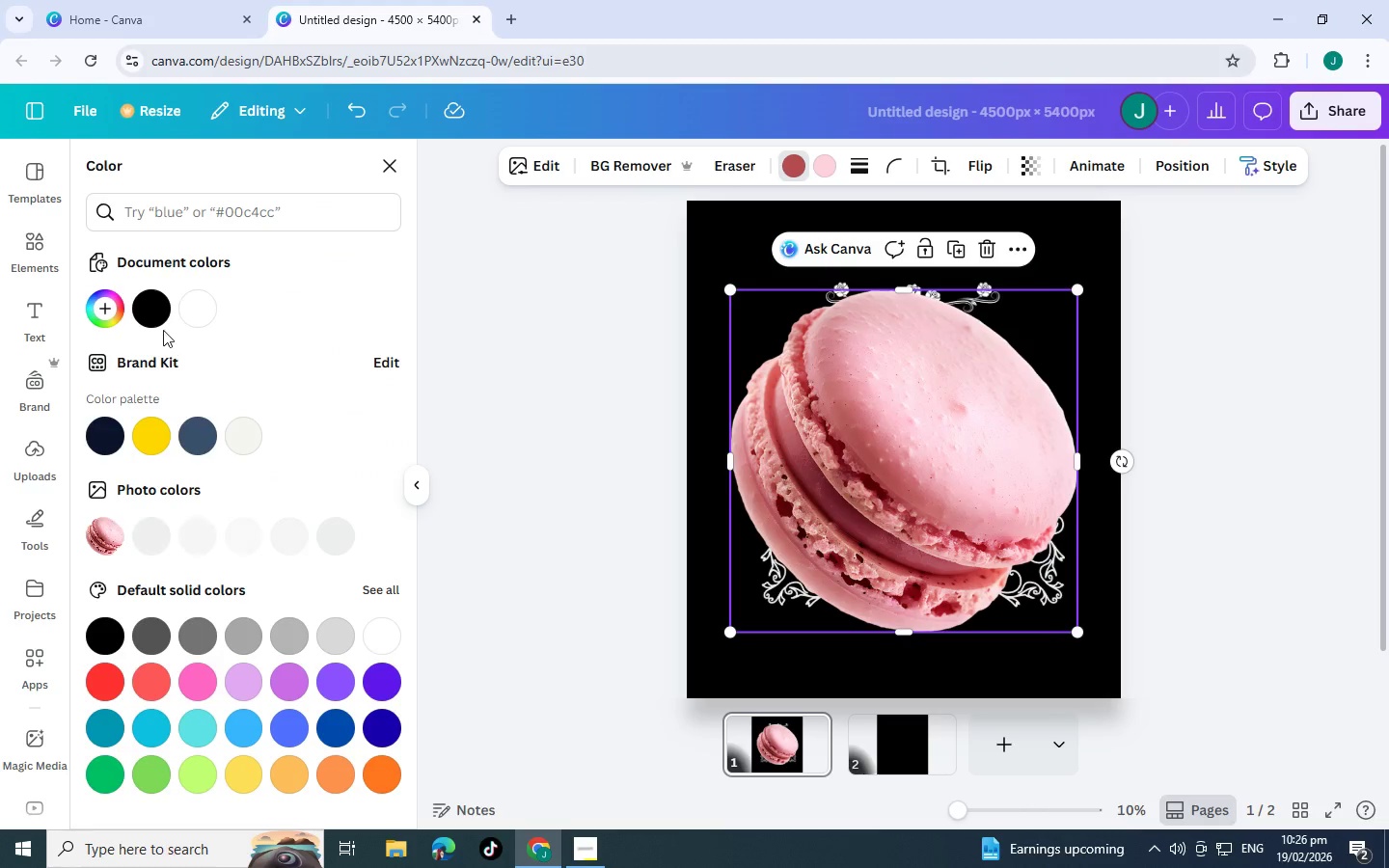 
left_click([201, 318])
 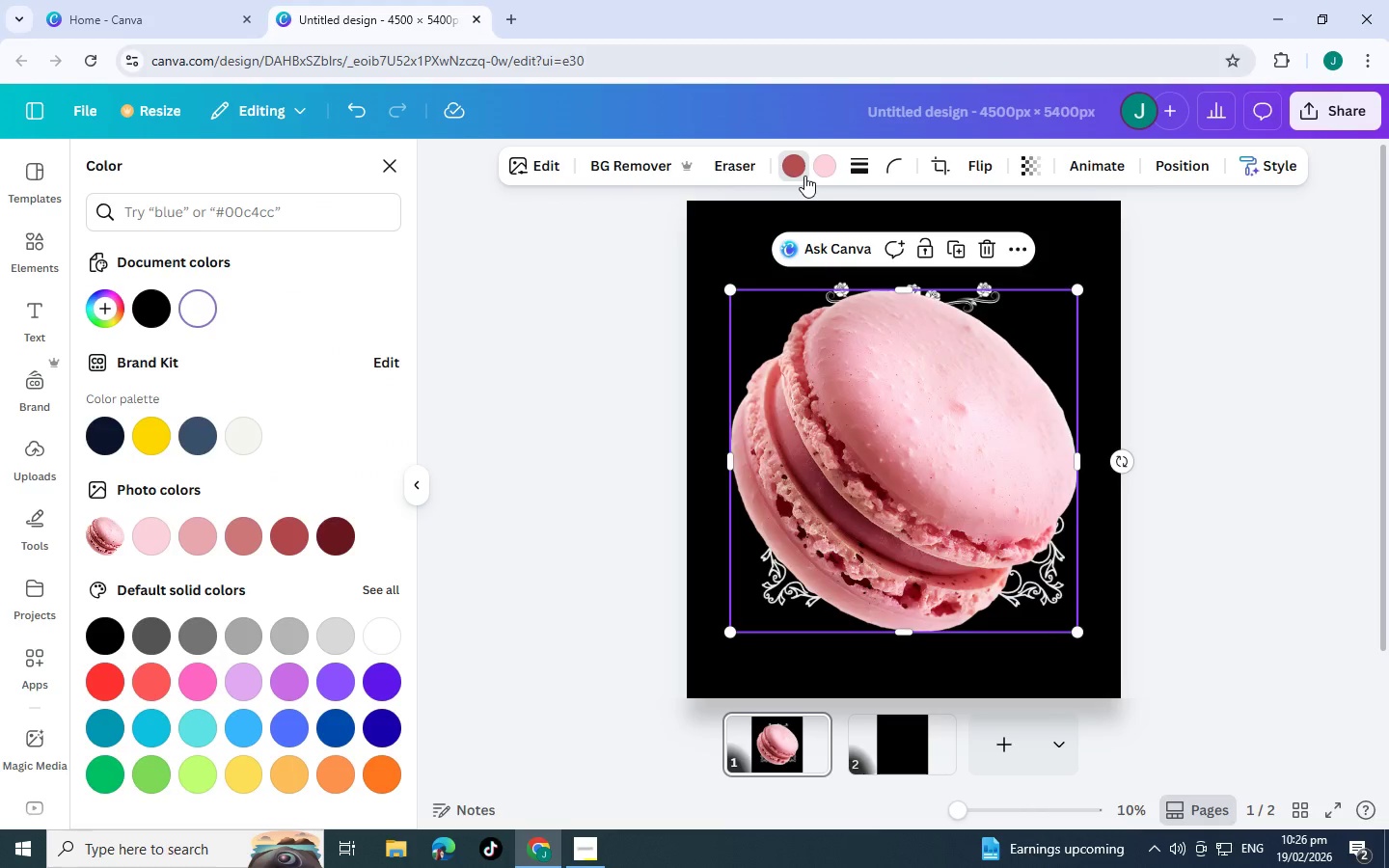 
left_click([820, 171])
 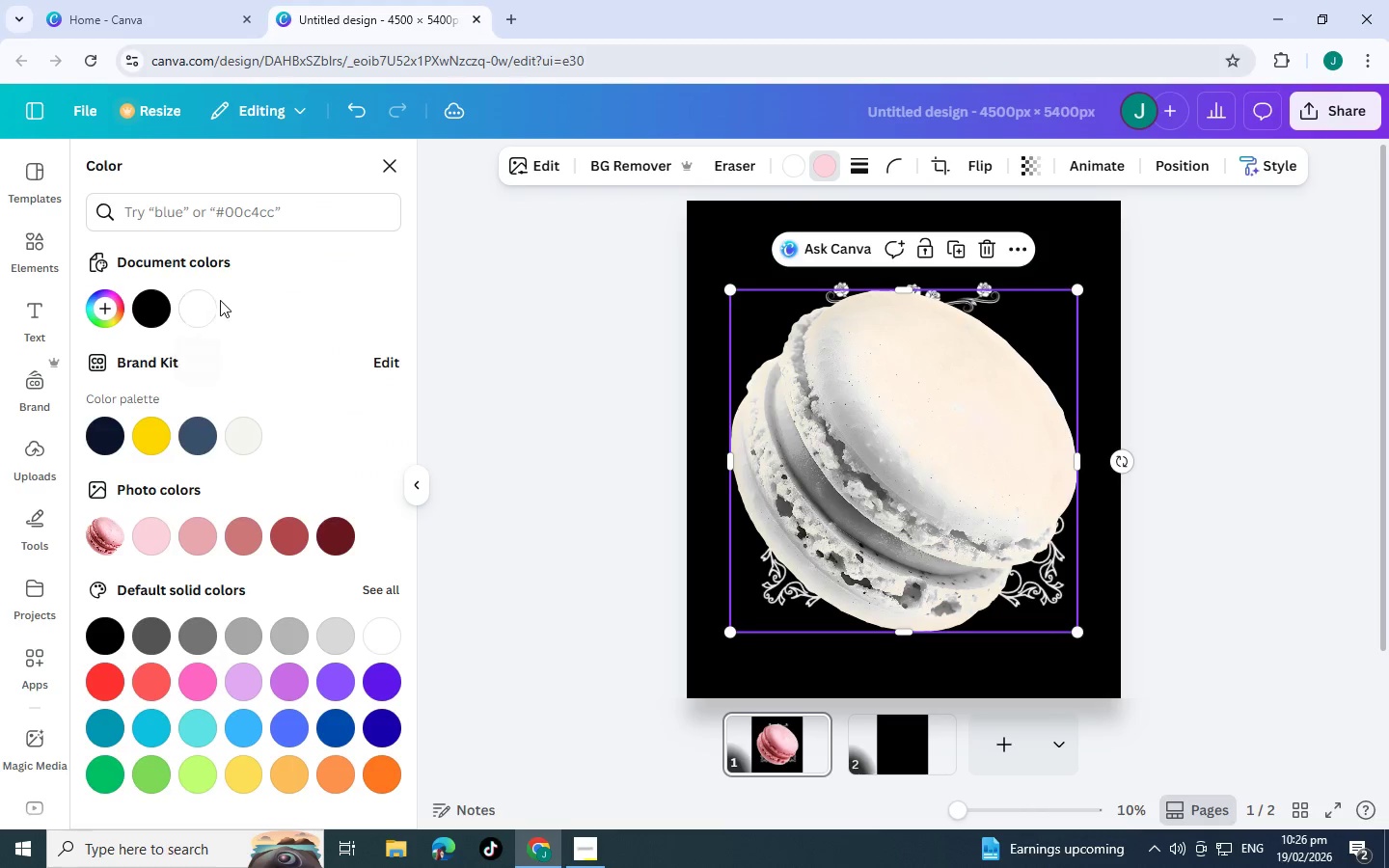 
left_click([161, 309])
 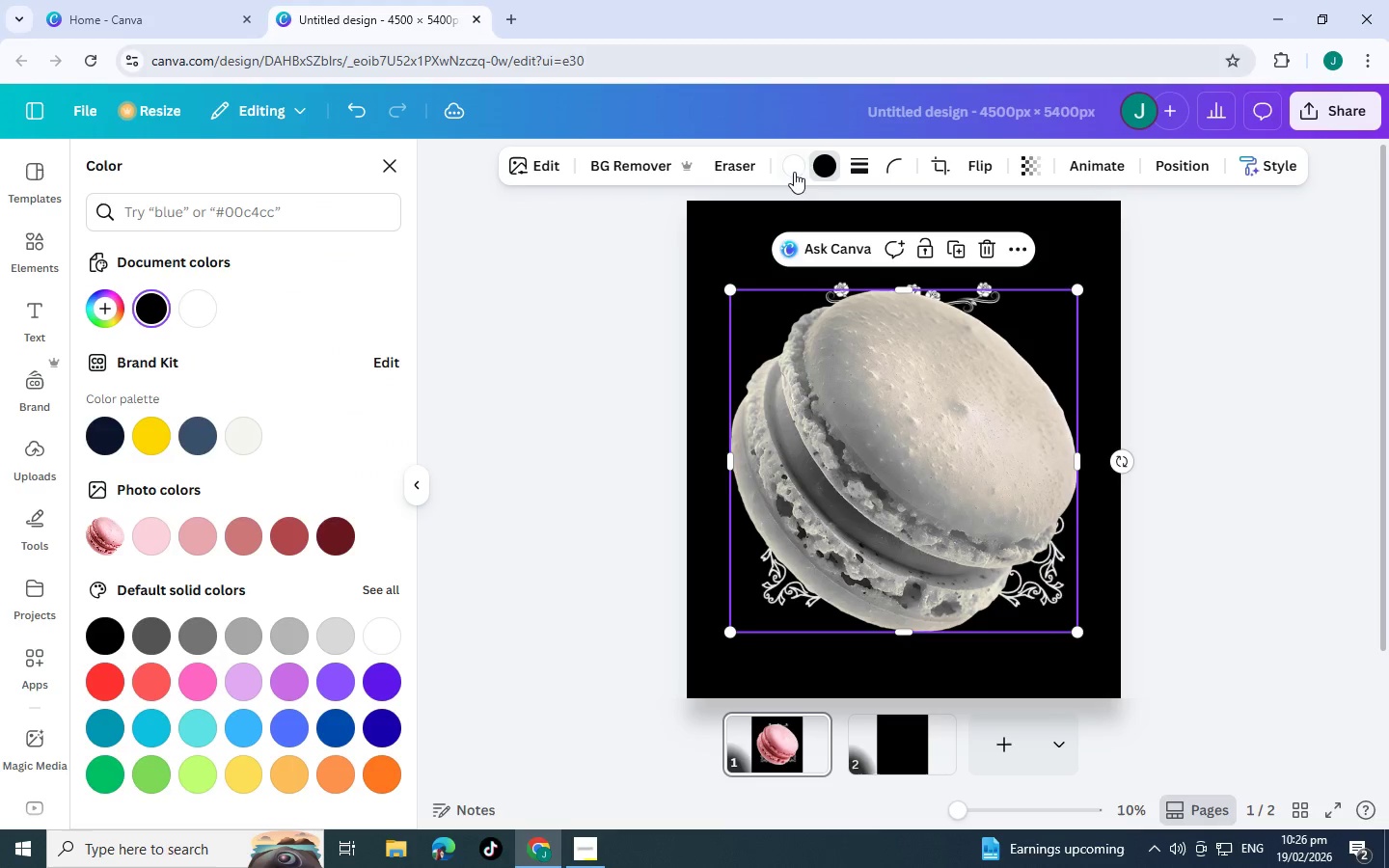 
left_click([192, 306])
 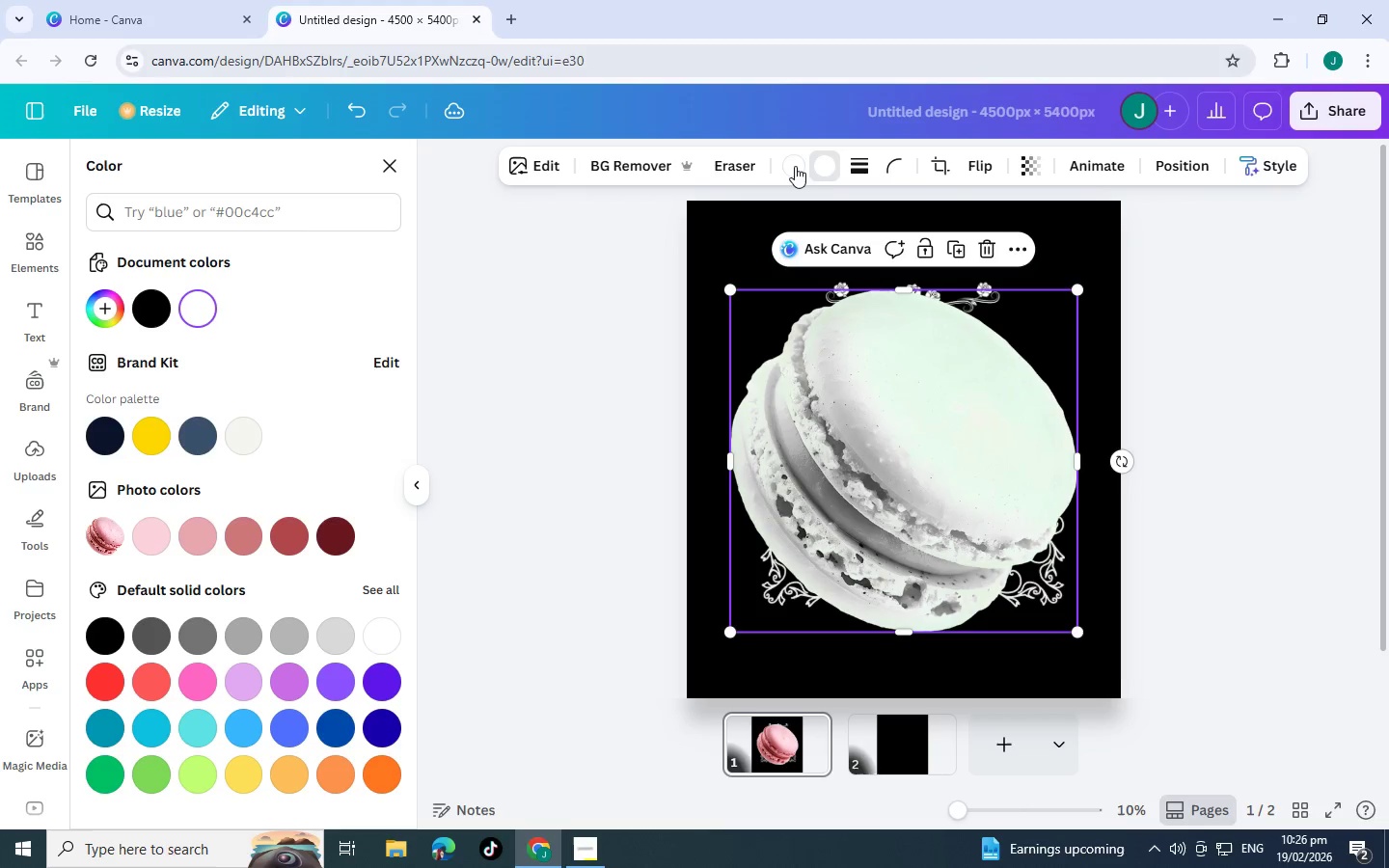 
left_click([794, 166])
 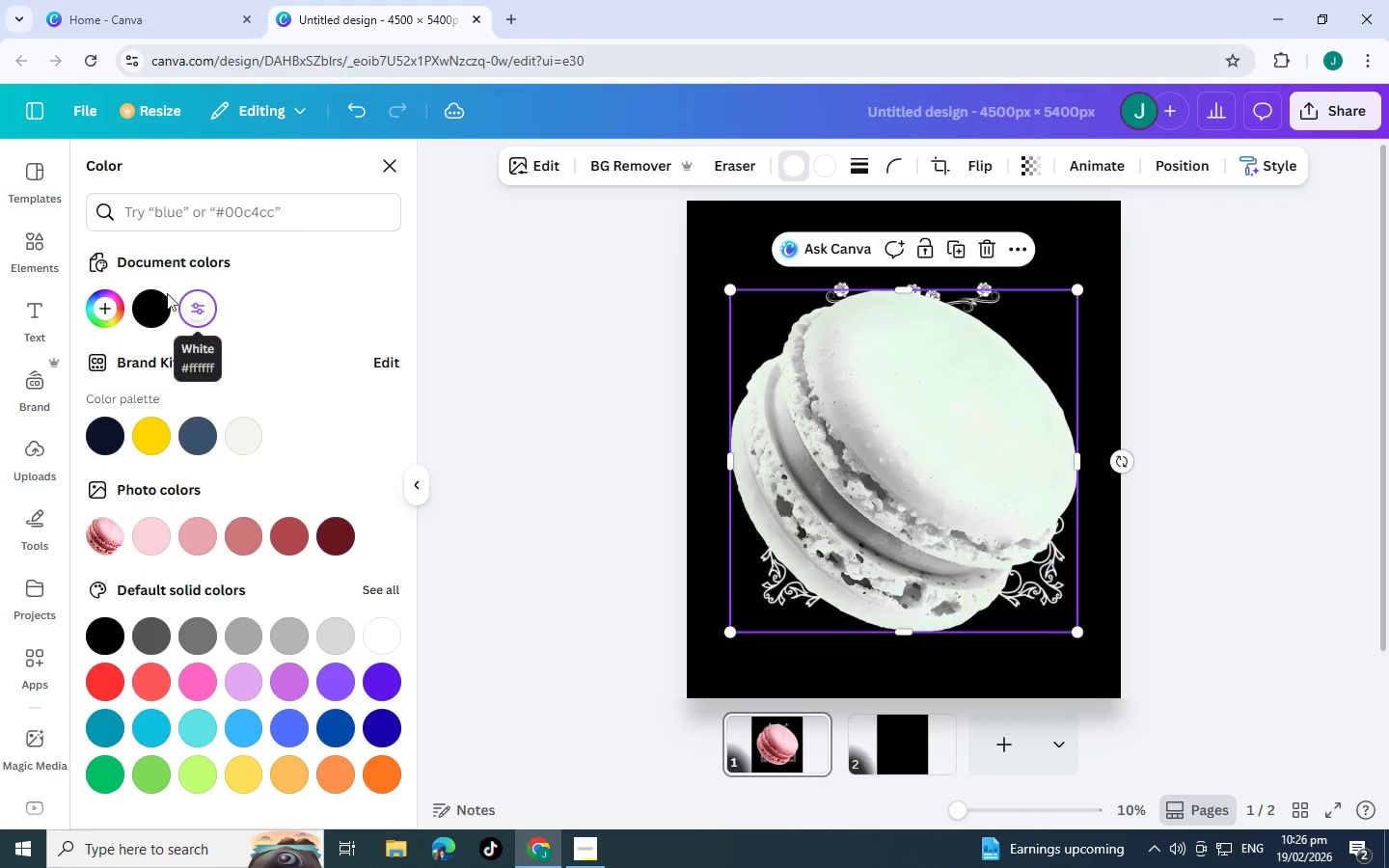 
left_click([150, 311])
 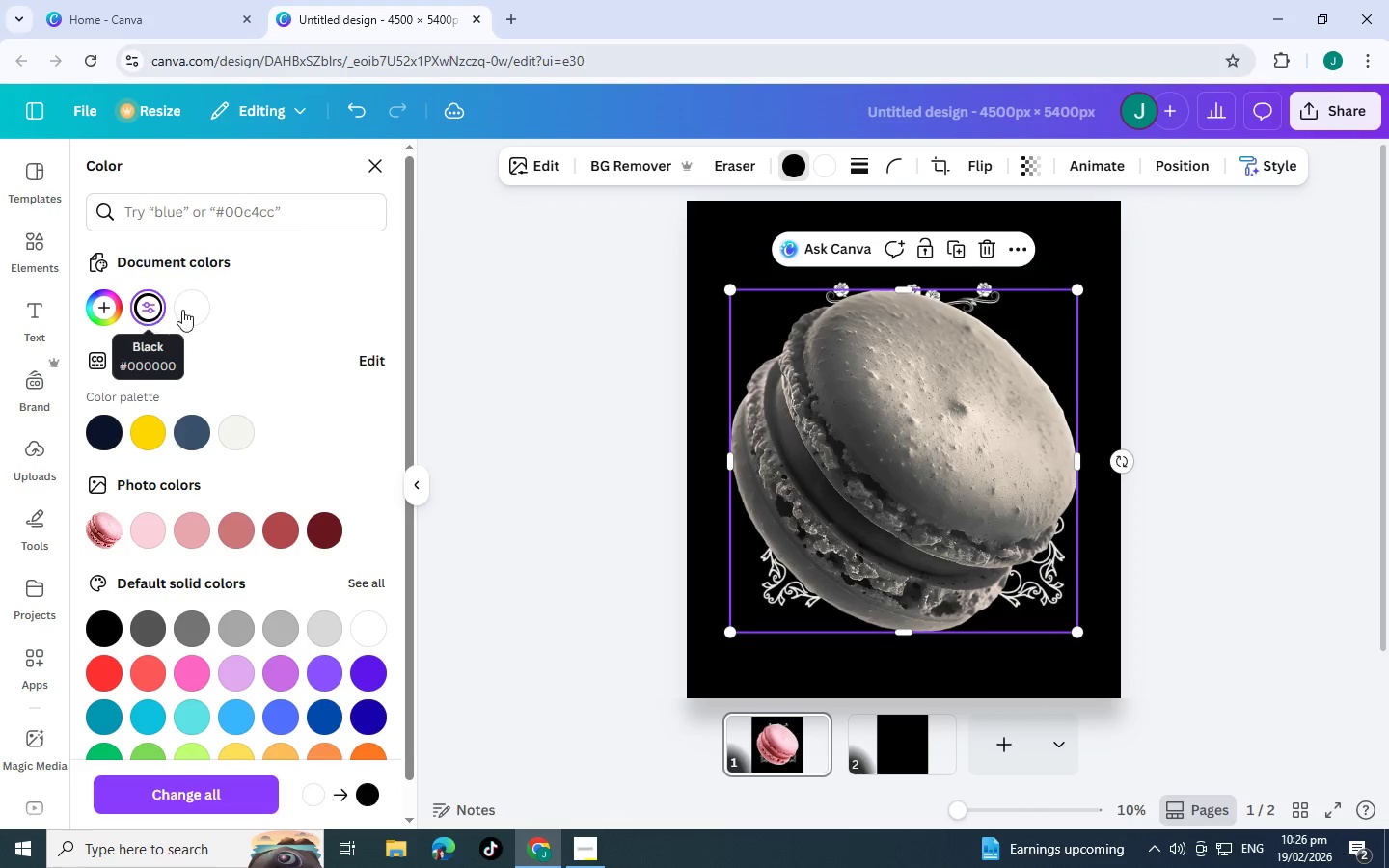 
left_click([198, 309])
 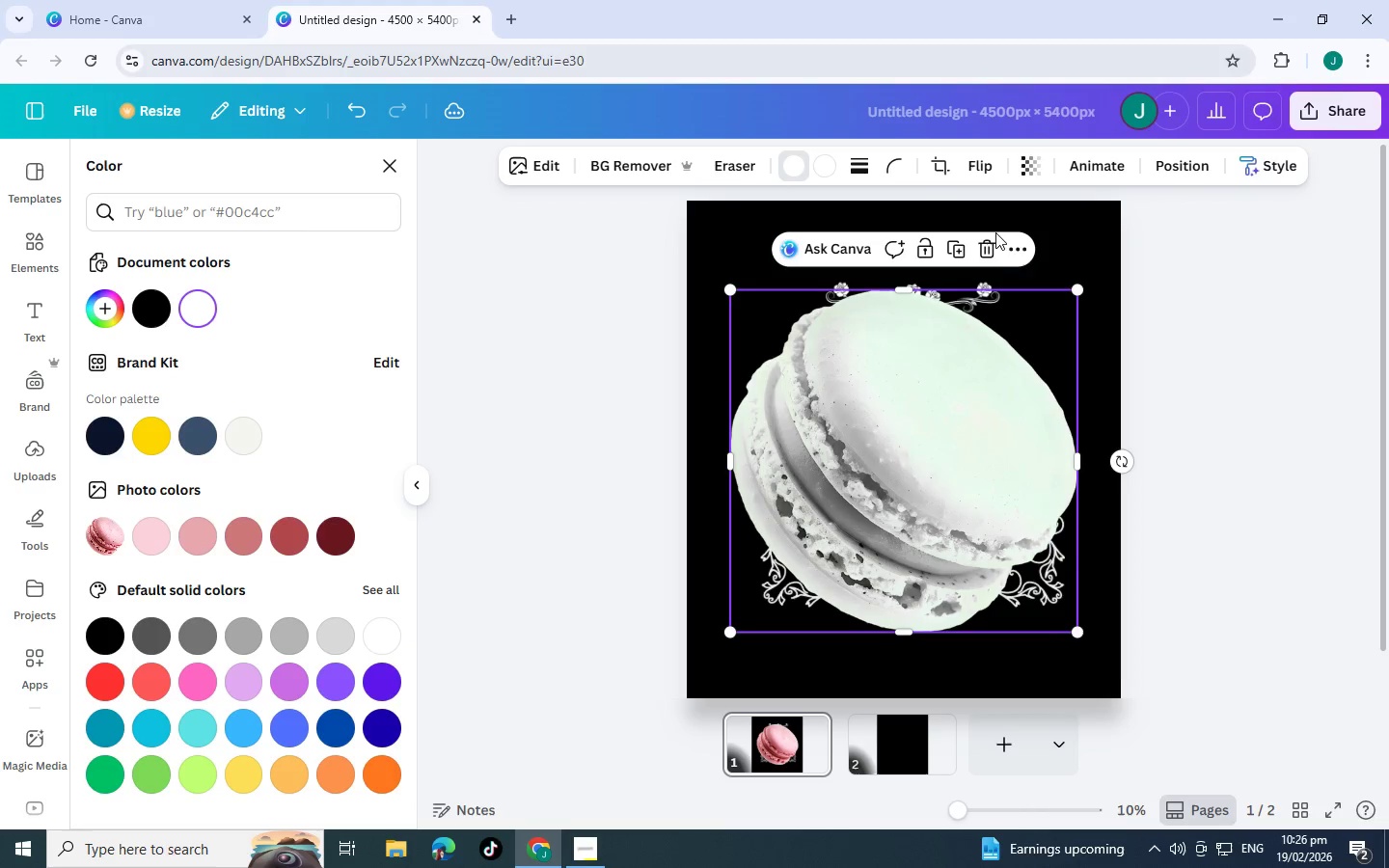 
left_click([992, 244])
 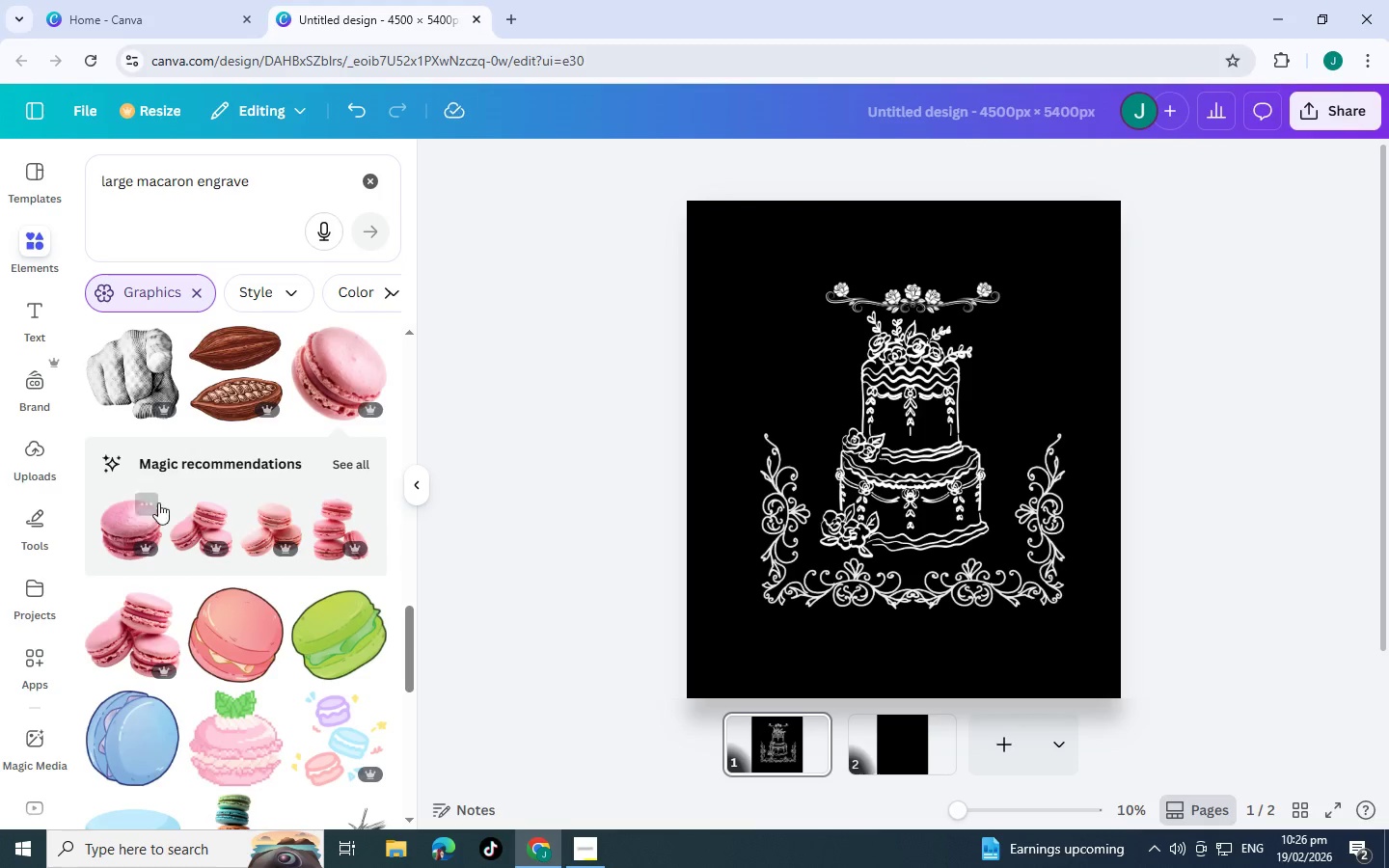 
scroll: coordinate [244, 559], scroll_direction: down, amount: 17.0
 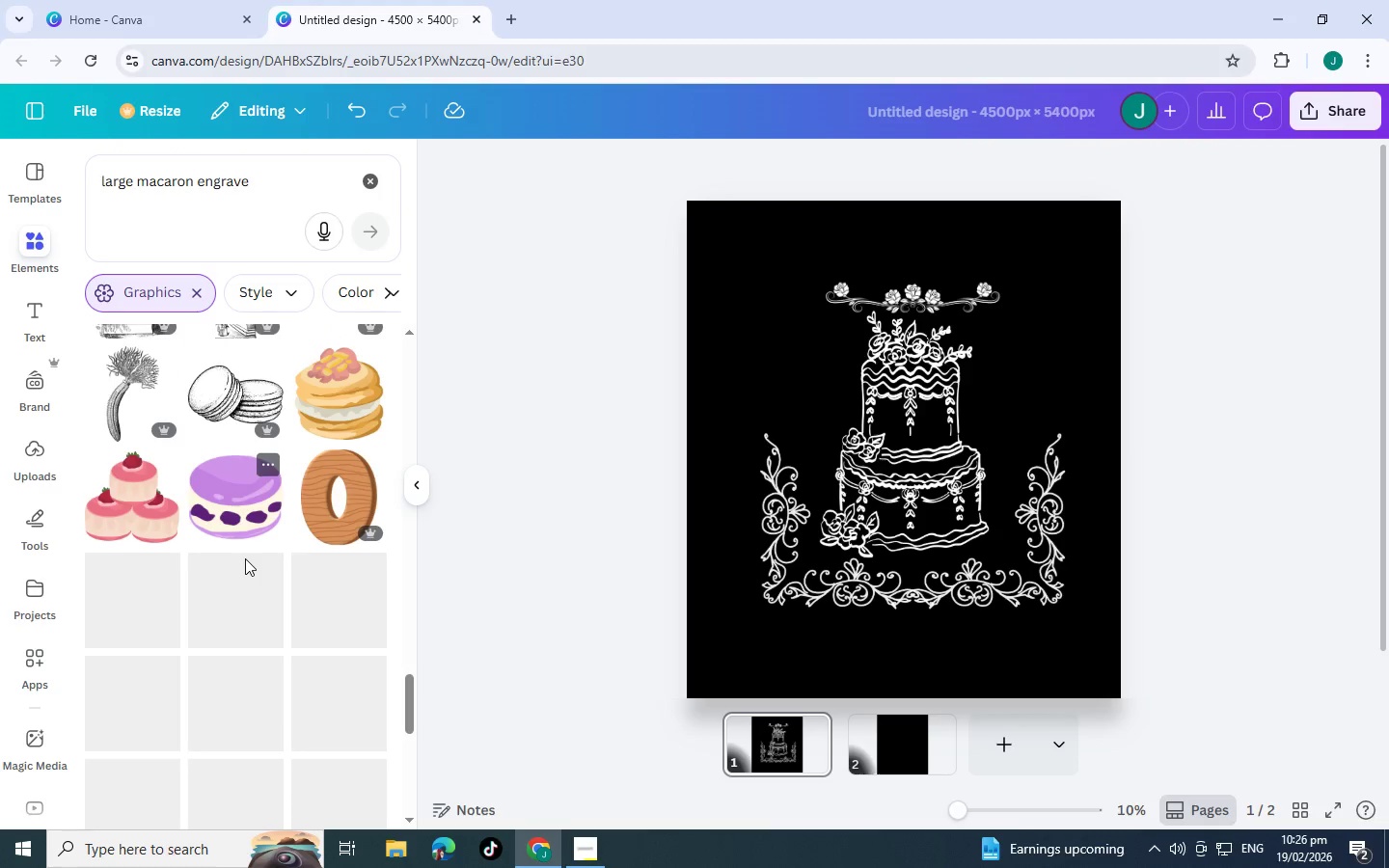 
scroll: coordinate [245, 558], scroll_direction: up, amount: 2.0
 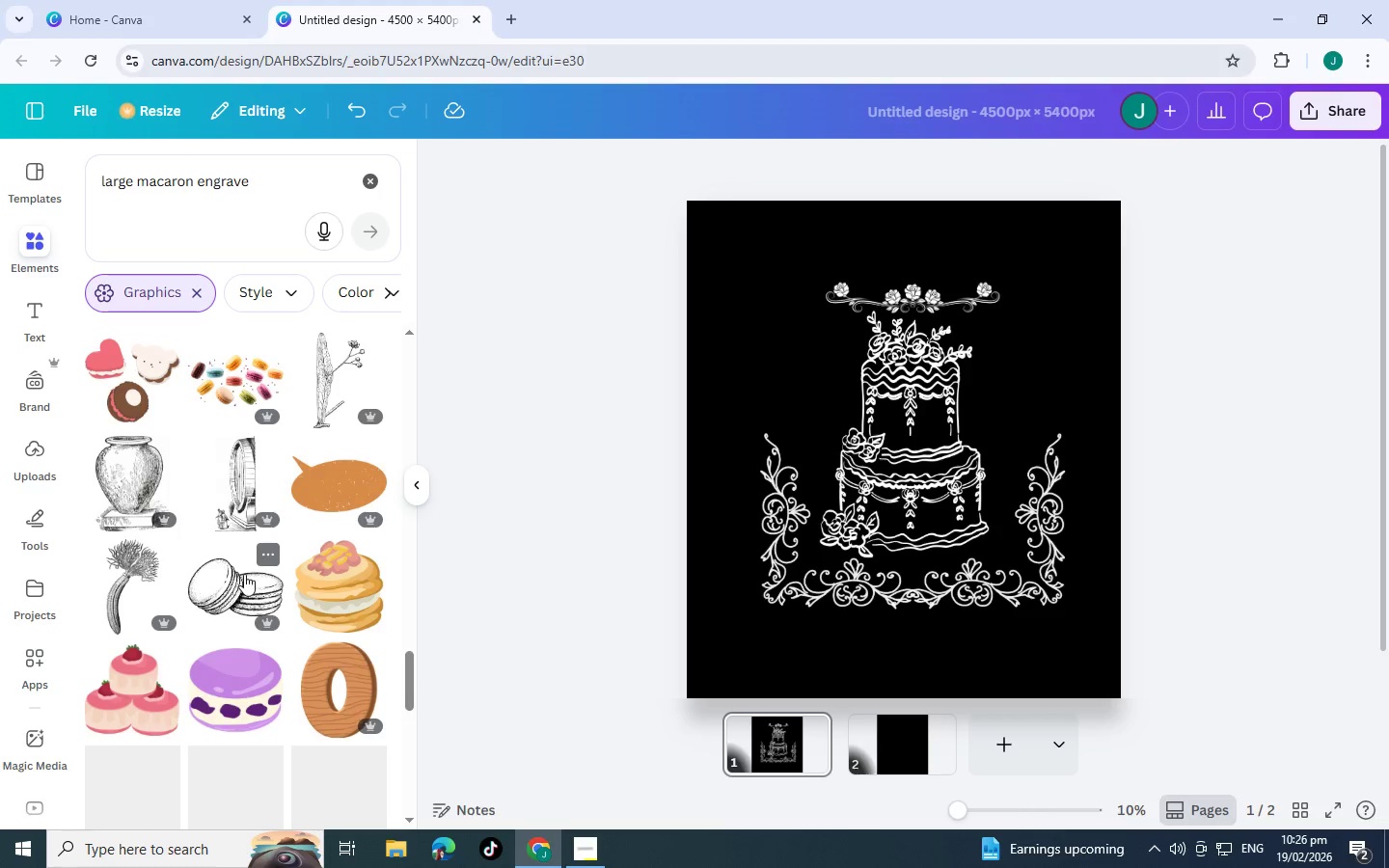 
left_click([244, 574])
 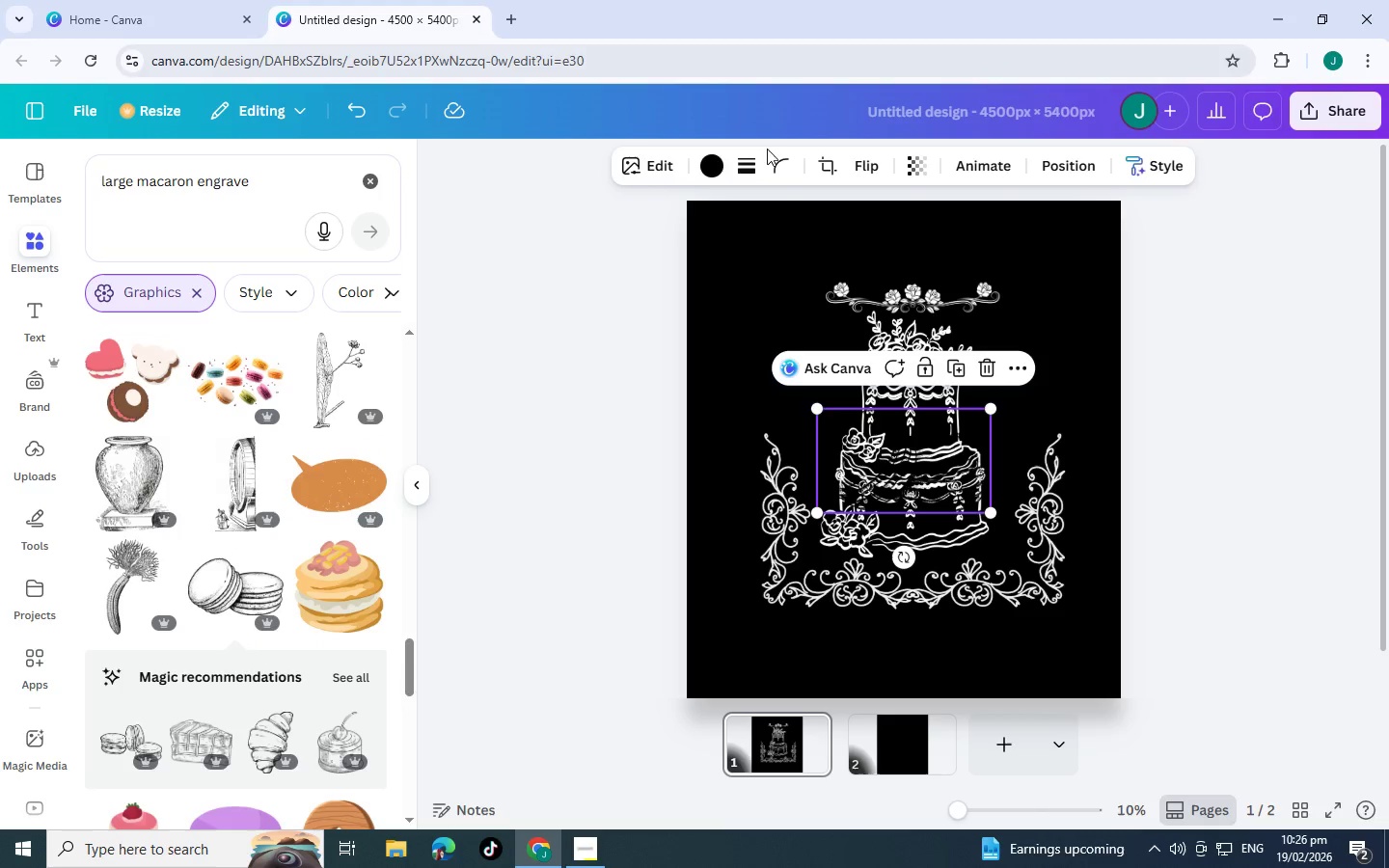 
left_click([722, 163])
 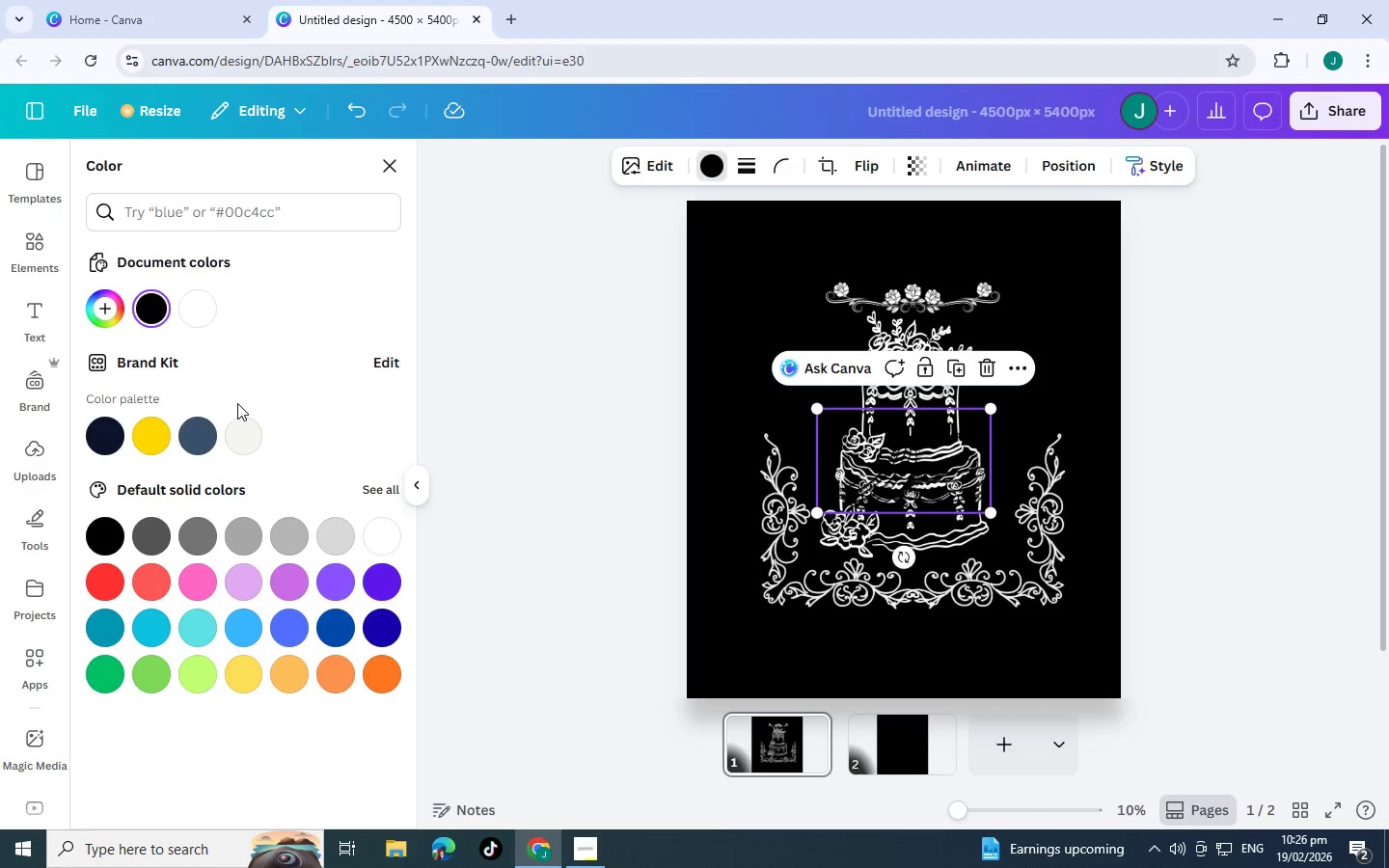 
left_click([199, 311])
 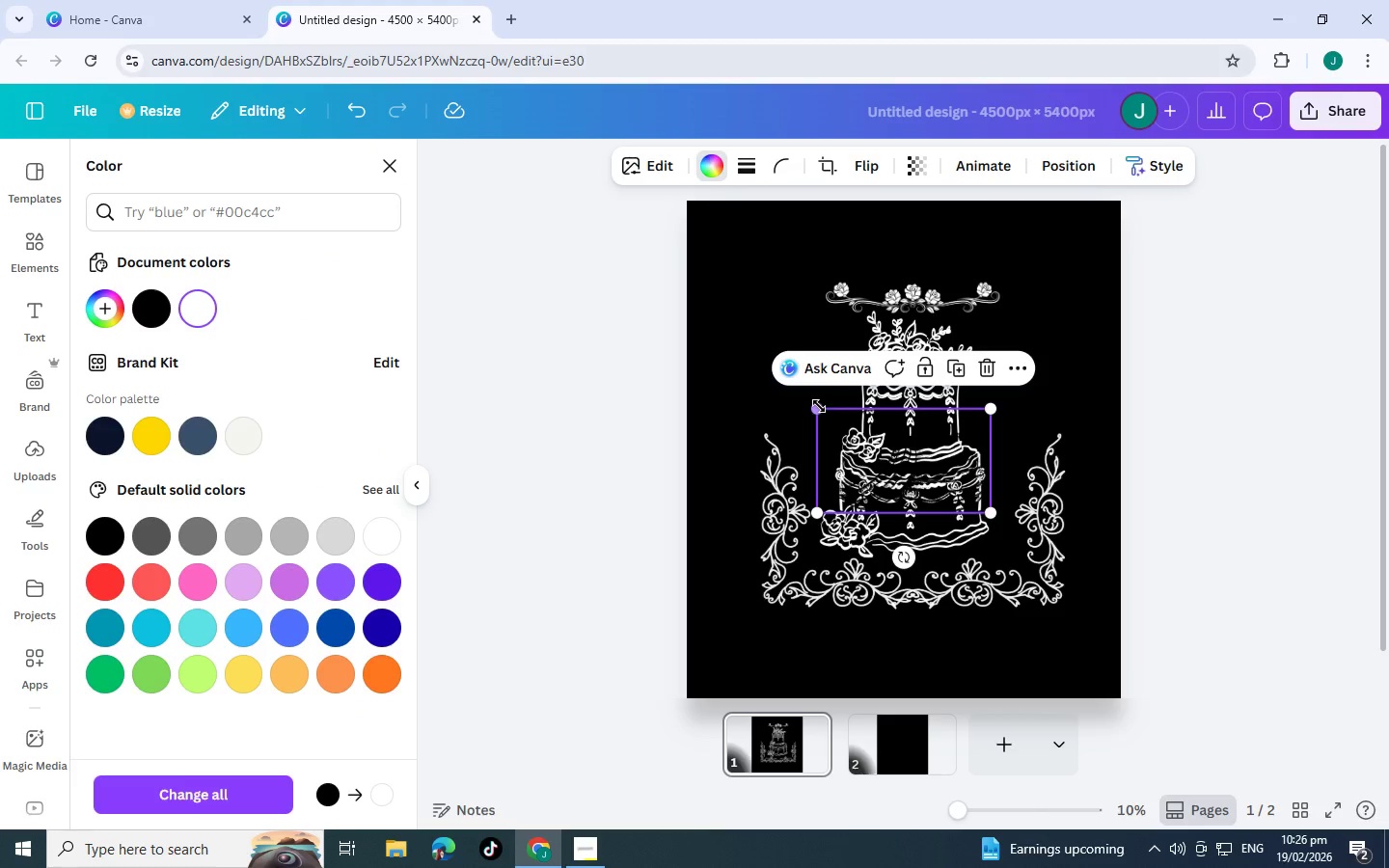 
left_click_drag(start_coordinate=[819, 406], to_coordinate=[659, 310])
 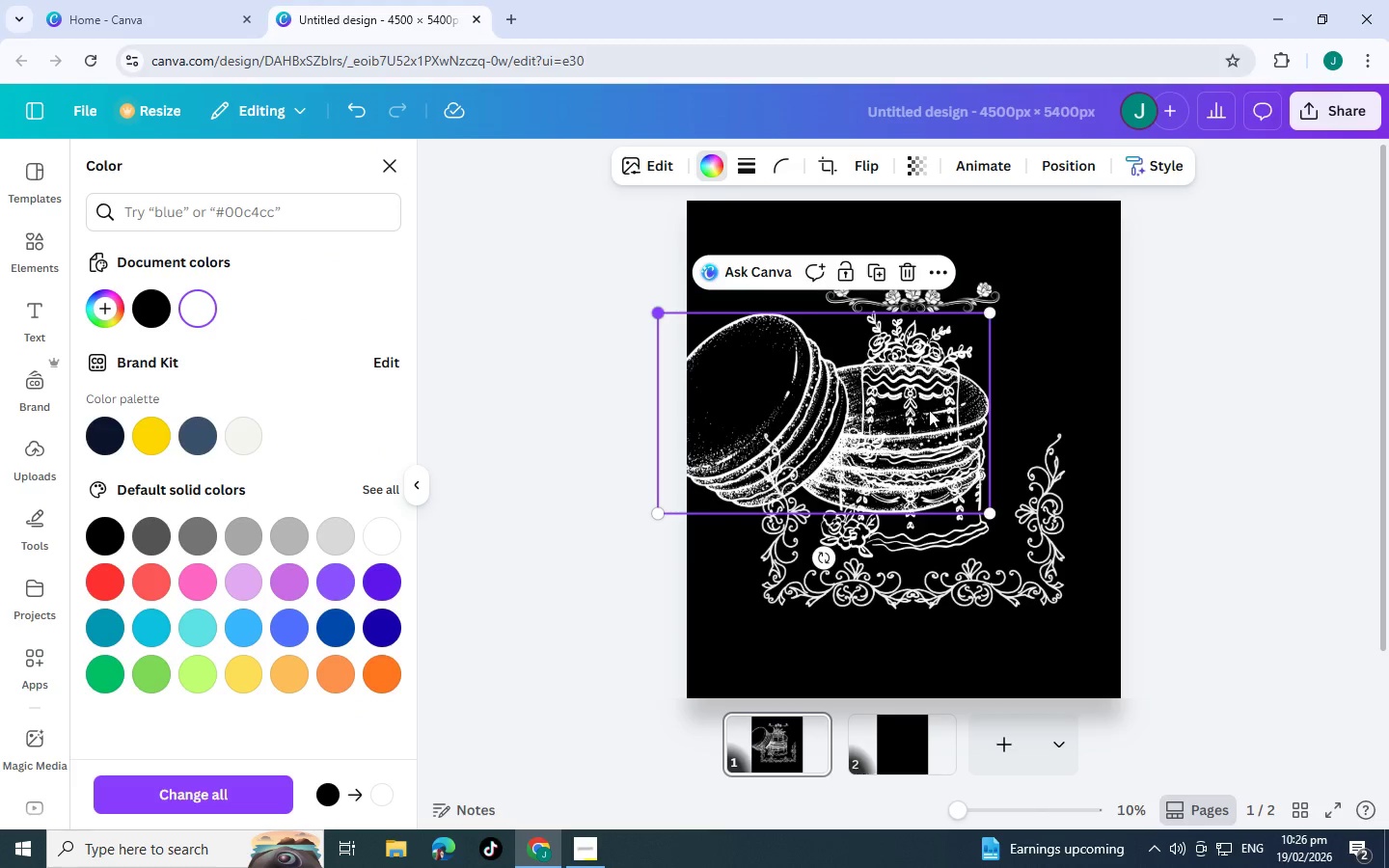 
left_click_drag(start_coordinate=[929, 410], to_coordinate=[1018, 412])
 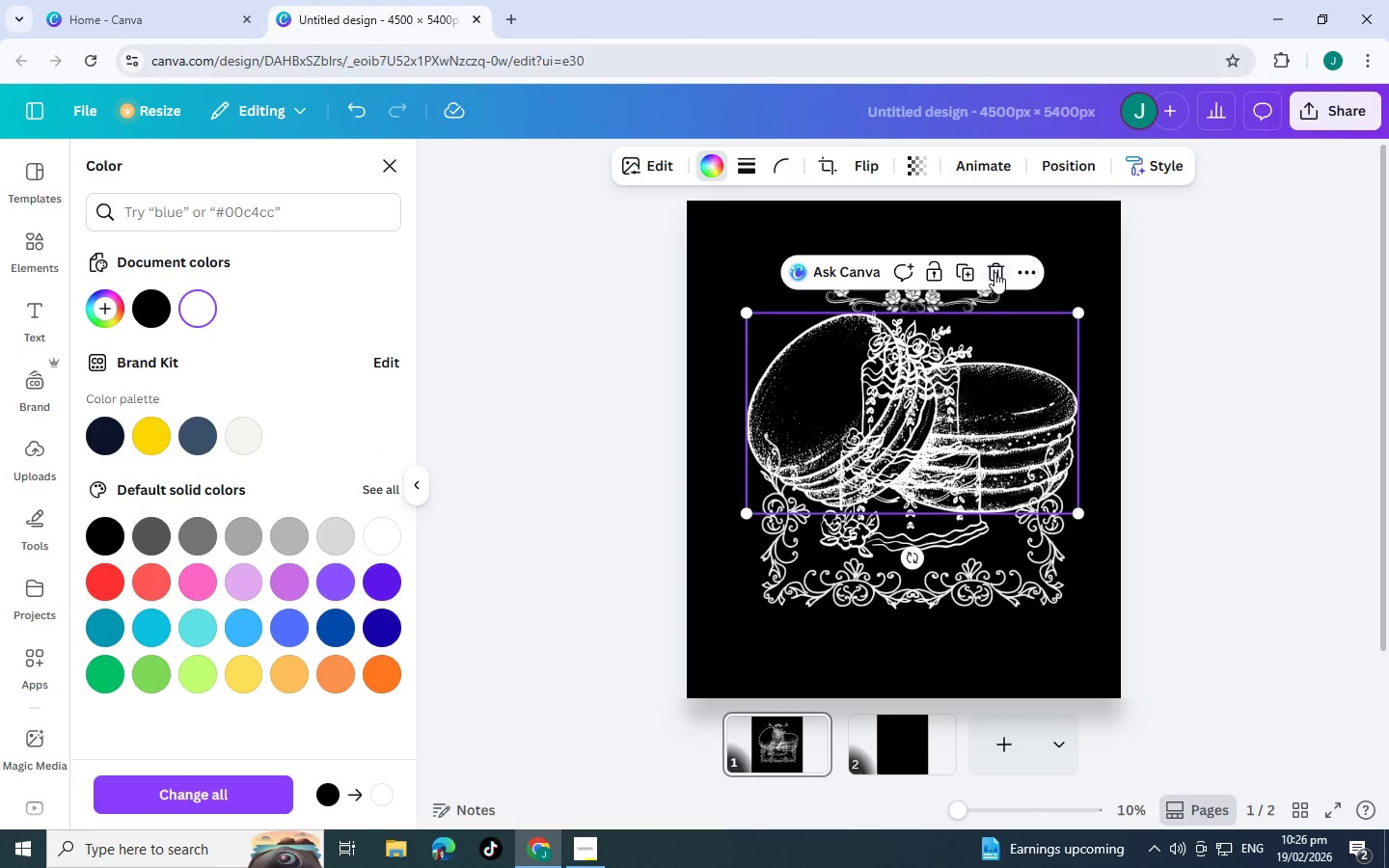 
left_click([994, 272])
 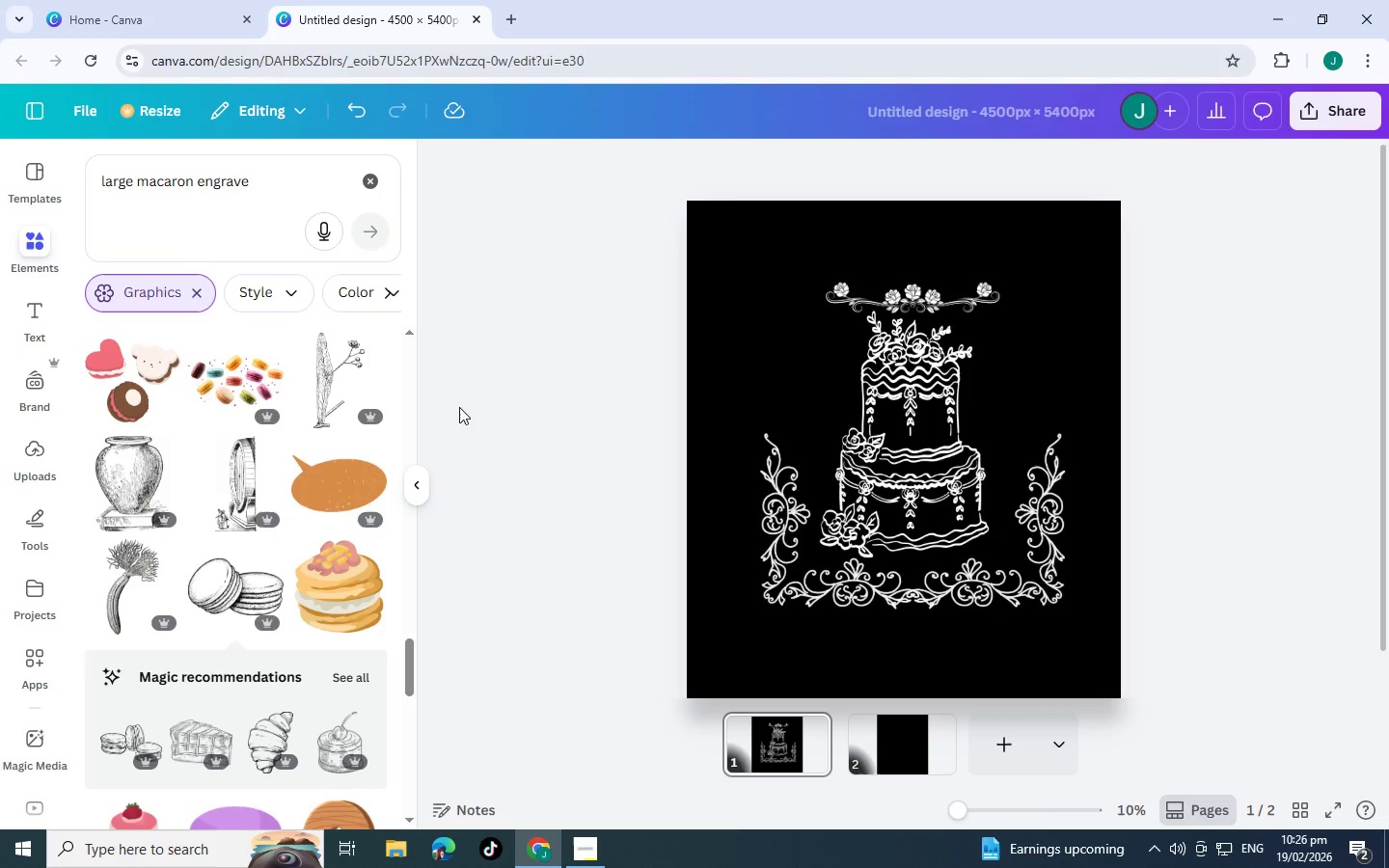 
scroll: coordinate [211, 519], scroll_direction: down, amount: 25.0
 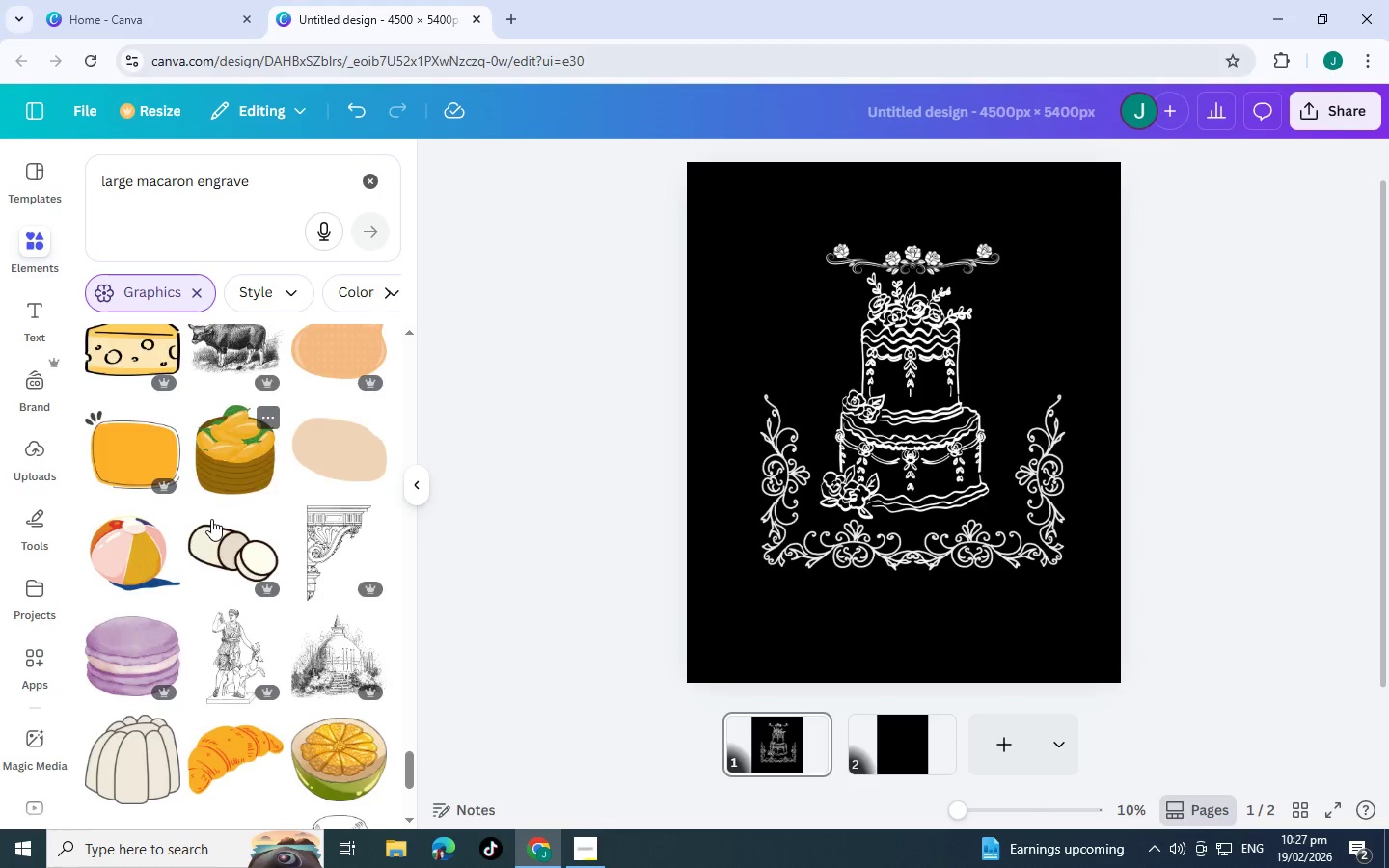 
scroll: coordinate [346, 536], scroll_direction: down, amount: 12.0
 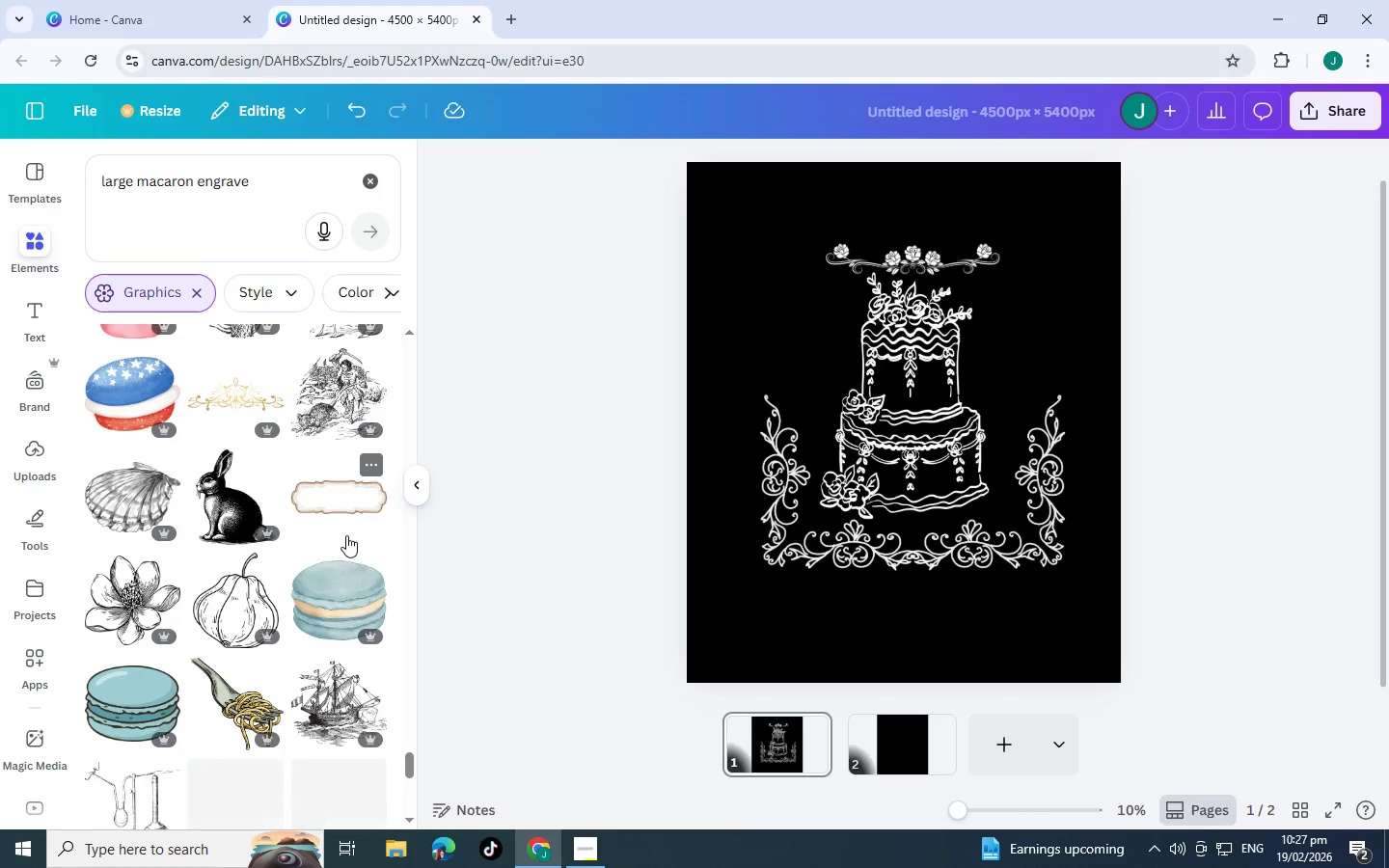 
scroll: coordinate [346, 533], scroll_direction: down, amount: 1.0
 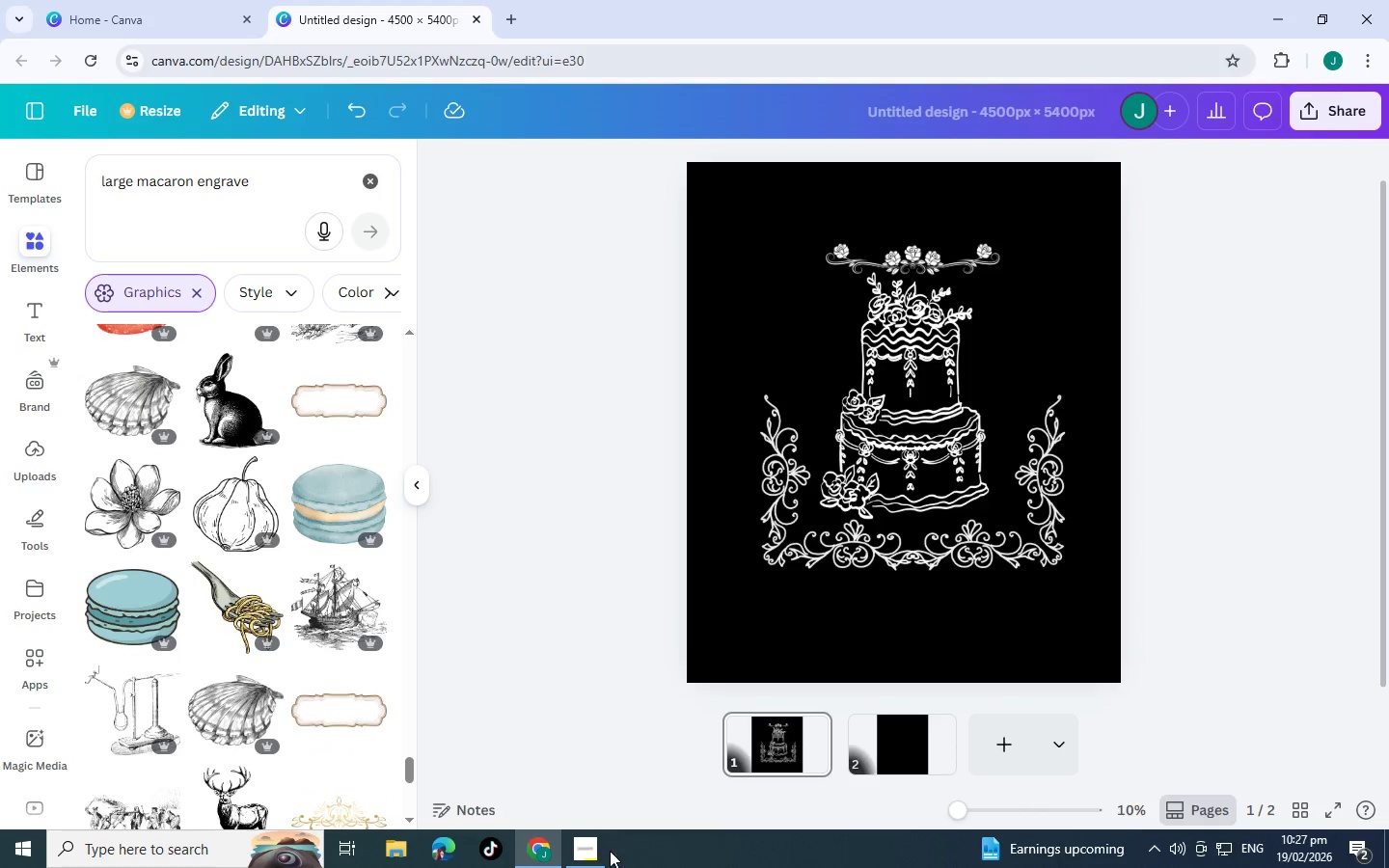 
left_click([594, 850])